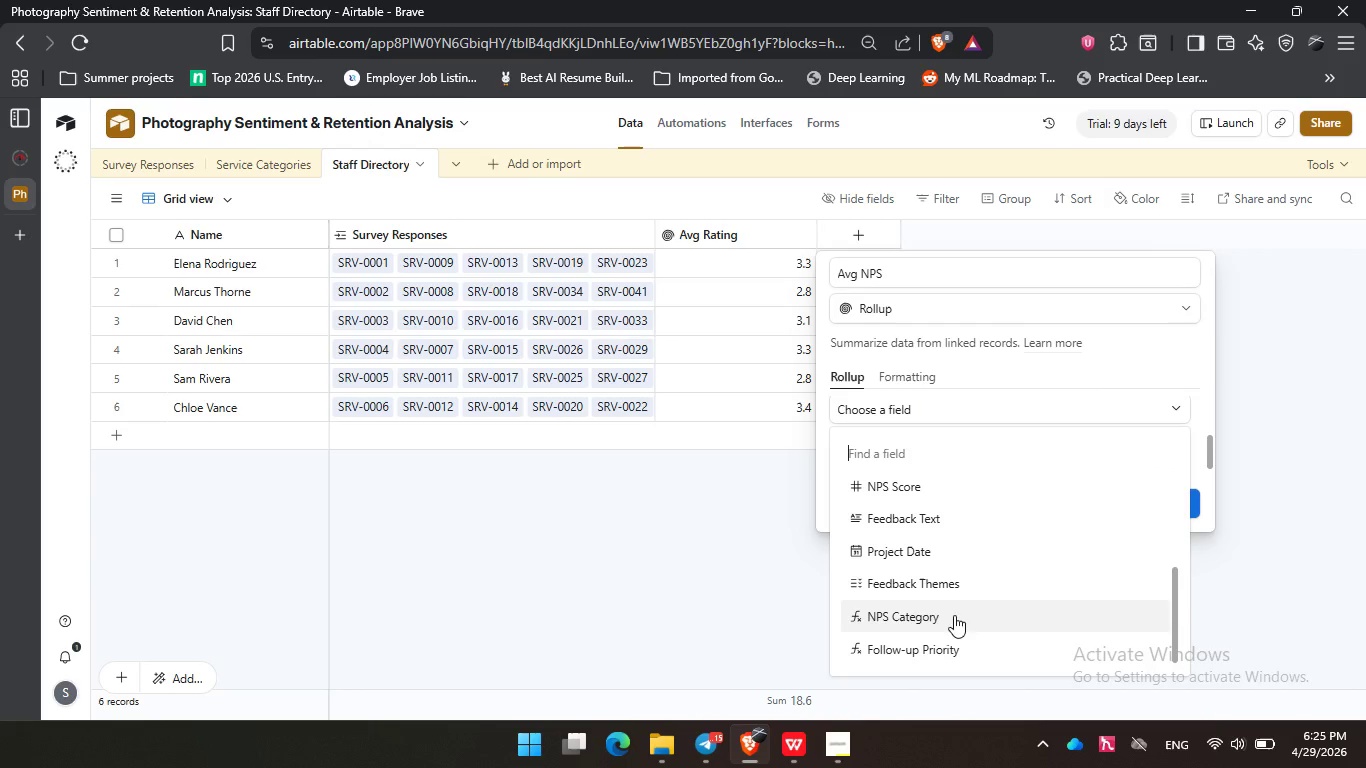 
left_click([937, 492])
 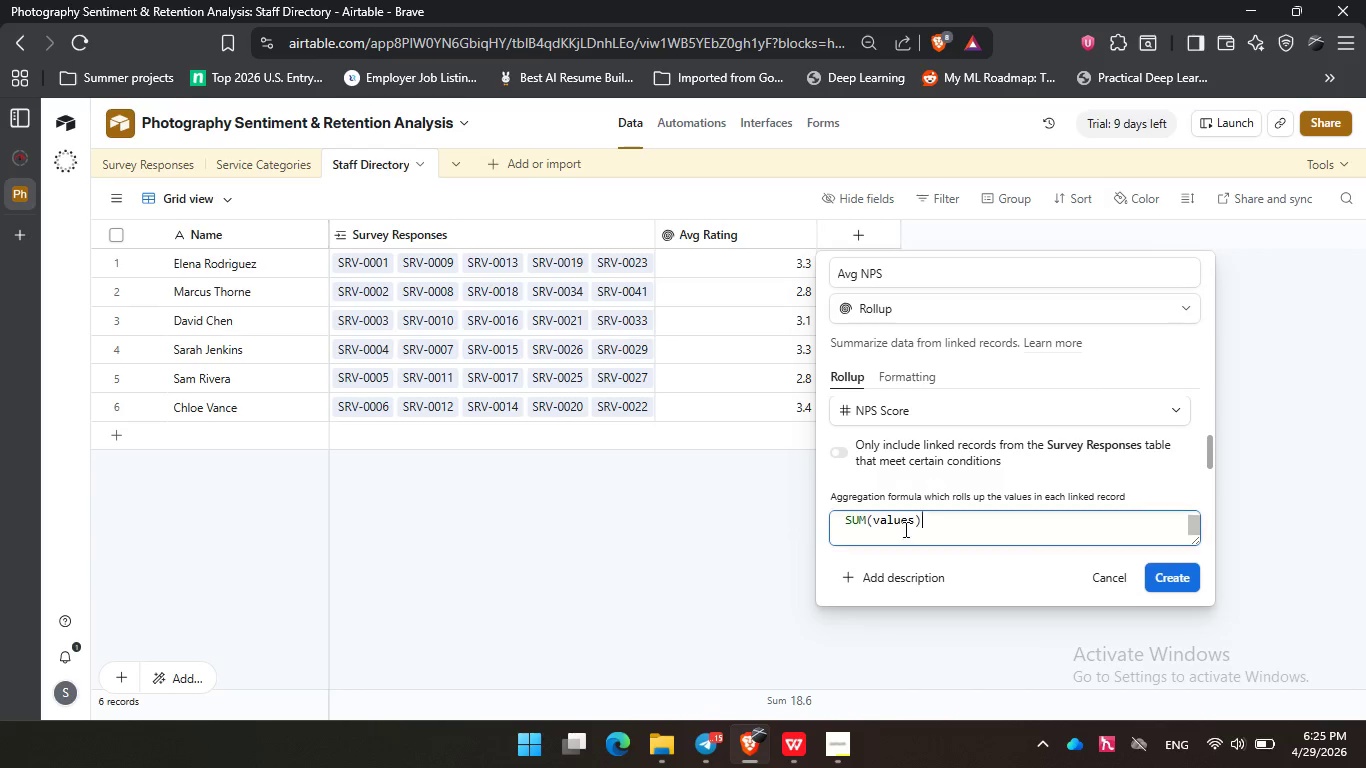 
left_click_drag(start_coordinate=[938, 528], to_coordinate=[799, 524])
 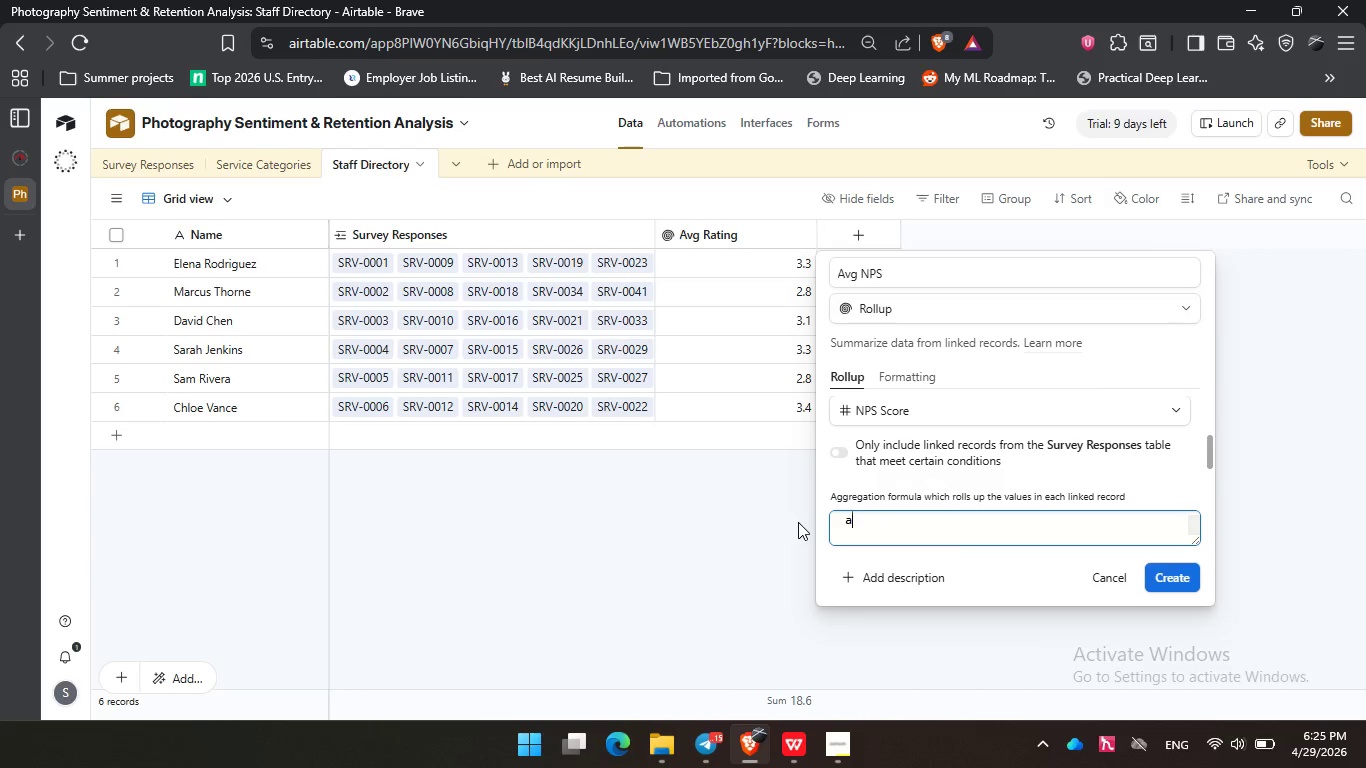 
type(av)
 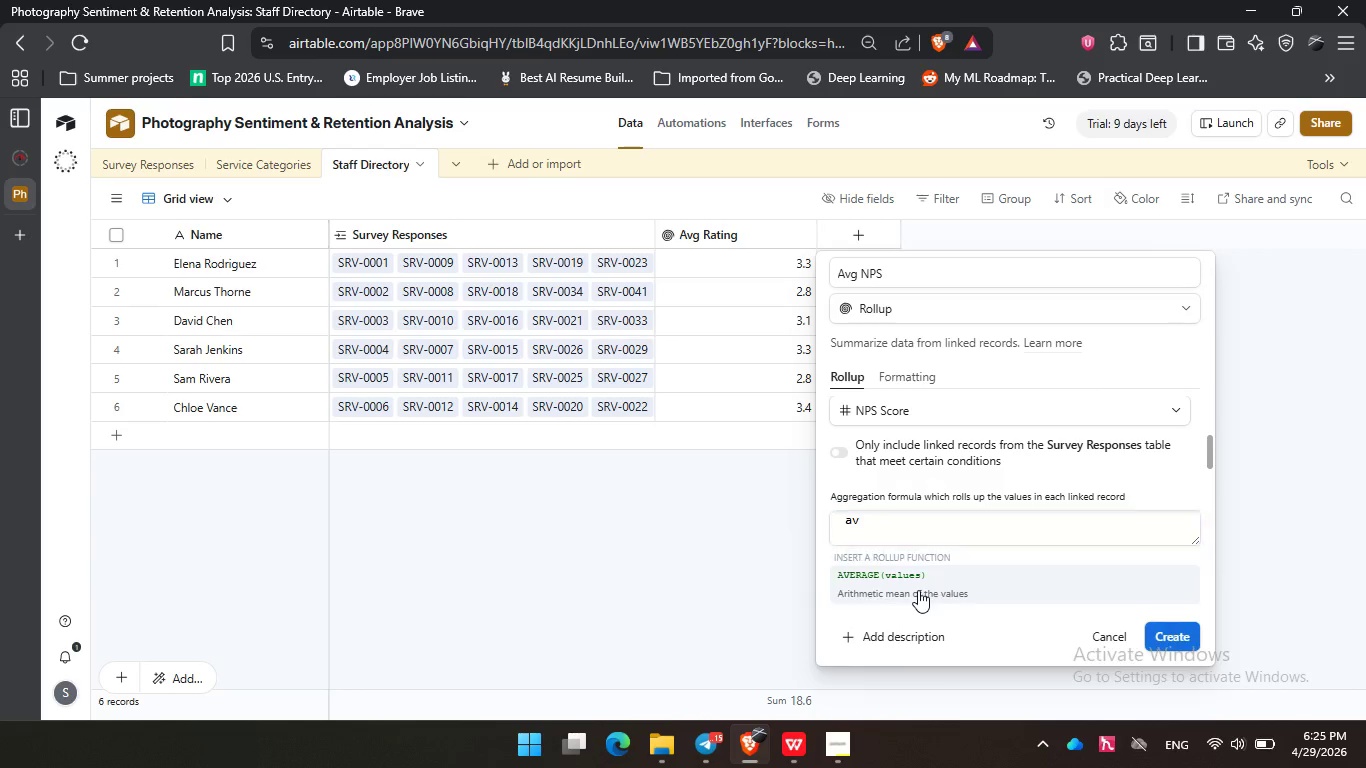 
left_click([918, 590])
 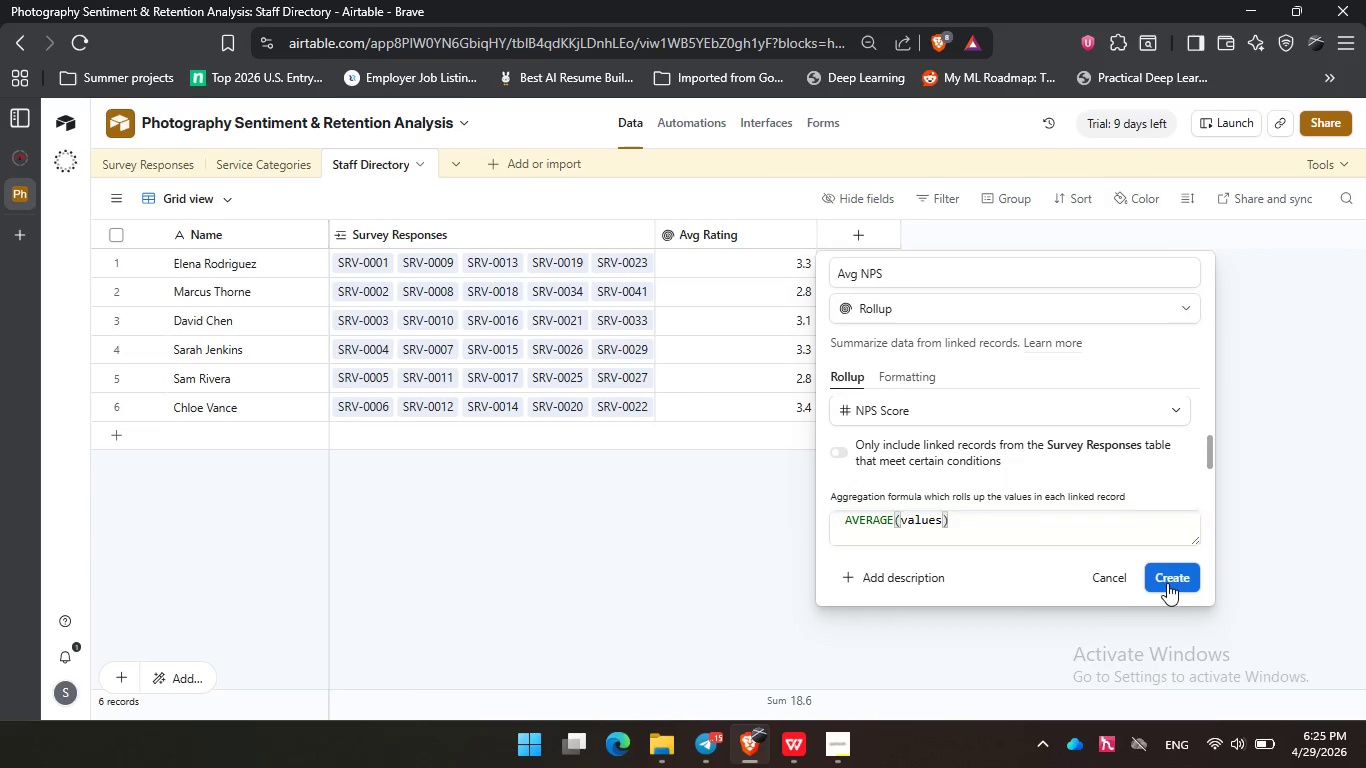 
left_click([1167, 583])
 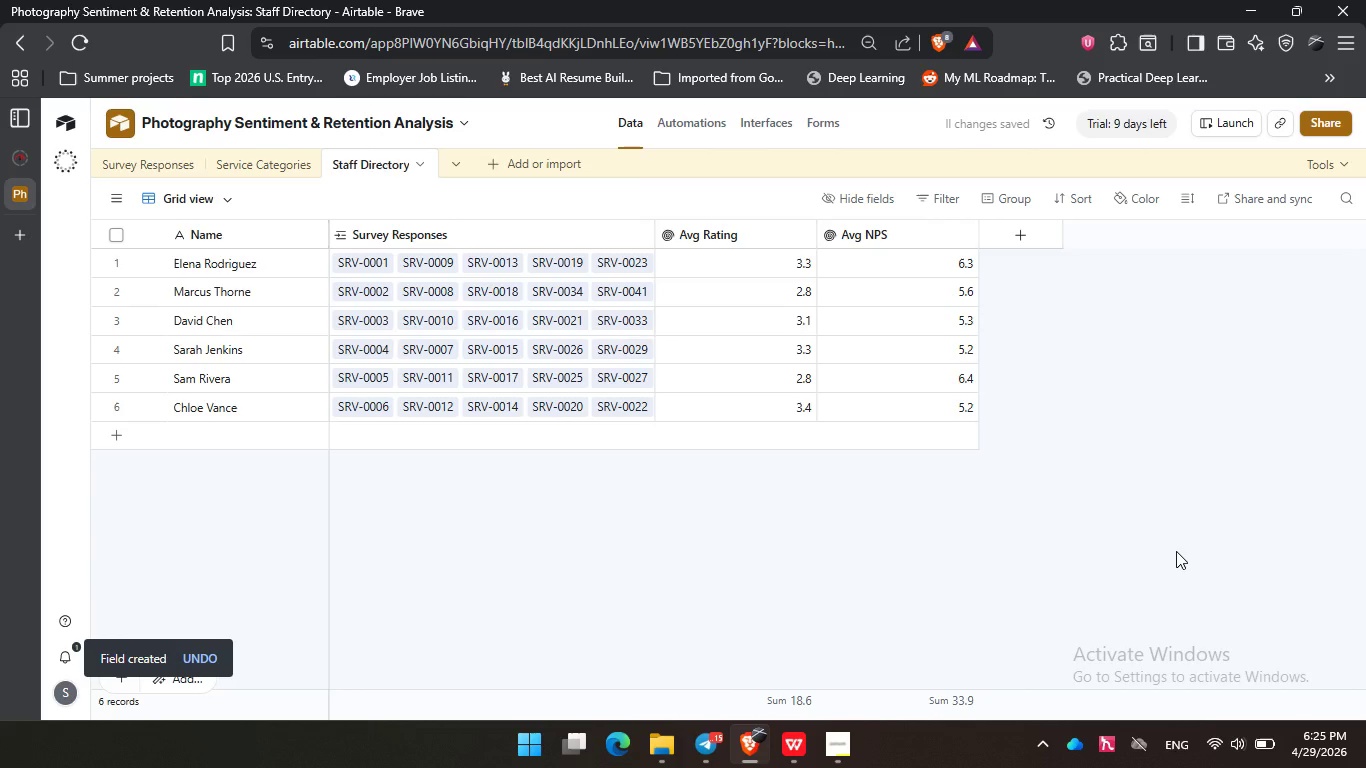 
wait(6.34)
 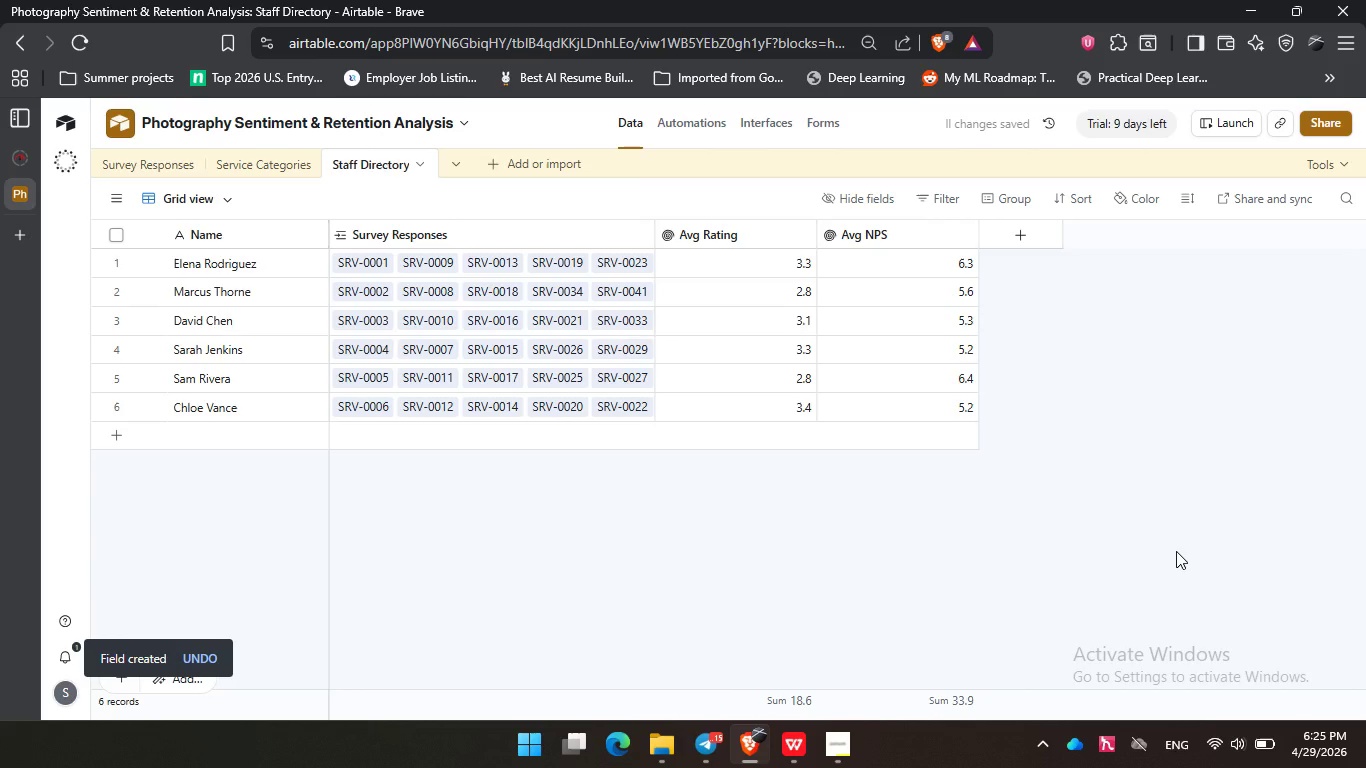 
left_click([155, 157])
 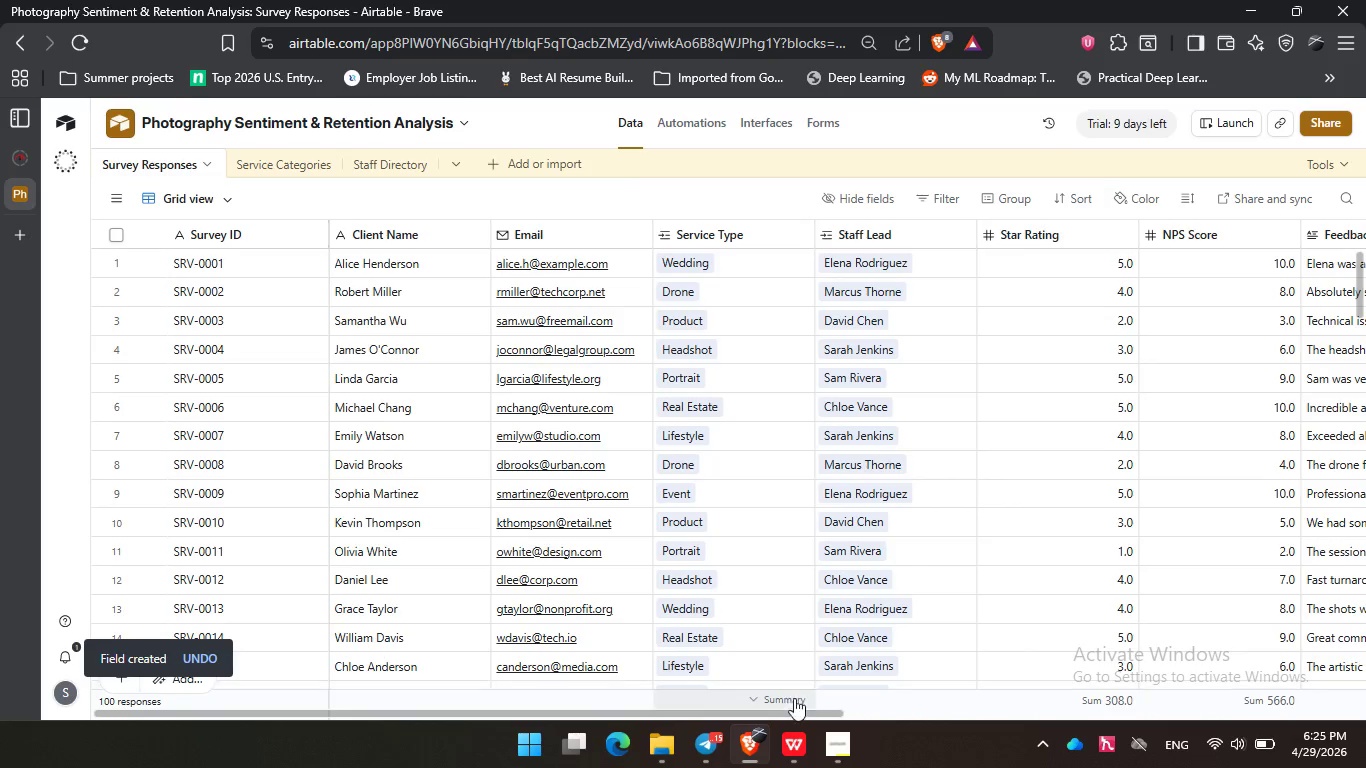 
left_click_drag(start_coordinate=[794, 712], to_coordinate=[997, 726])
 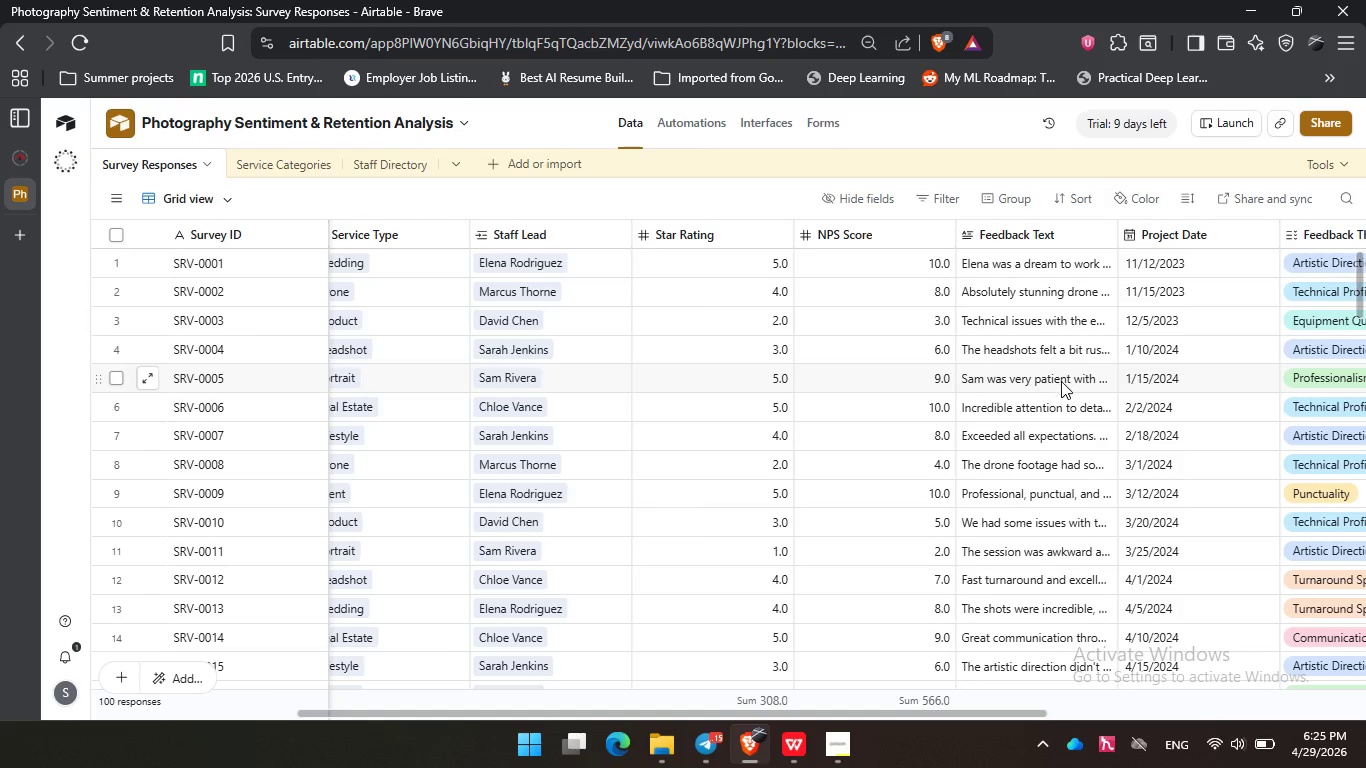 
wait(9.47)
 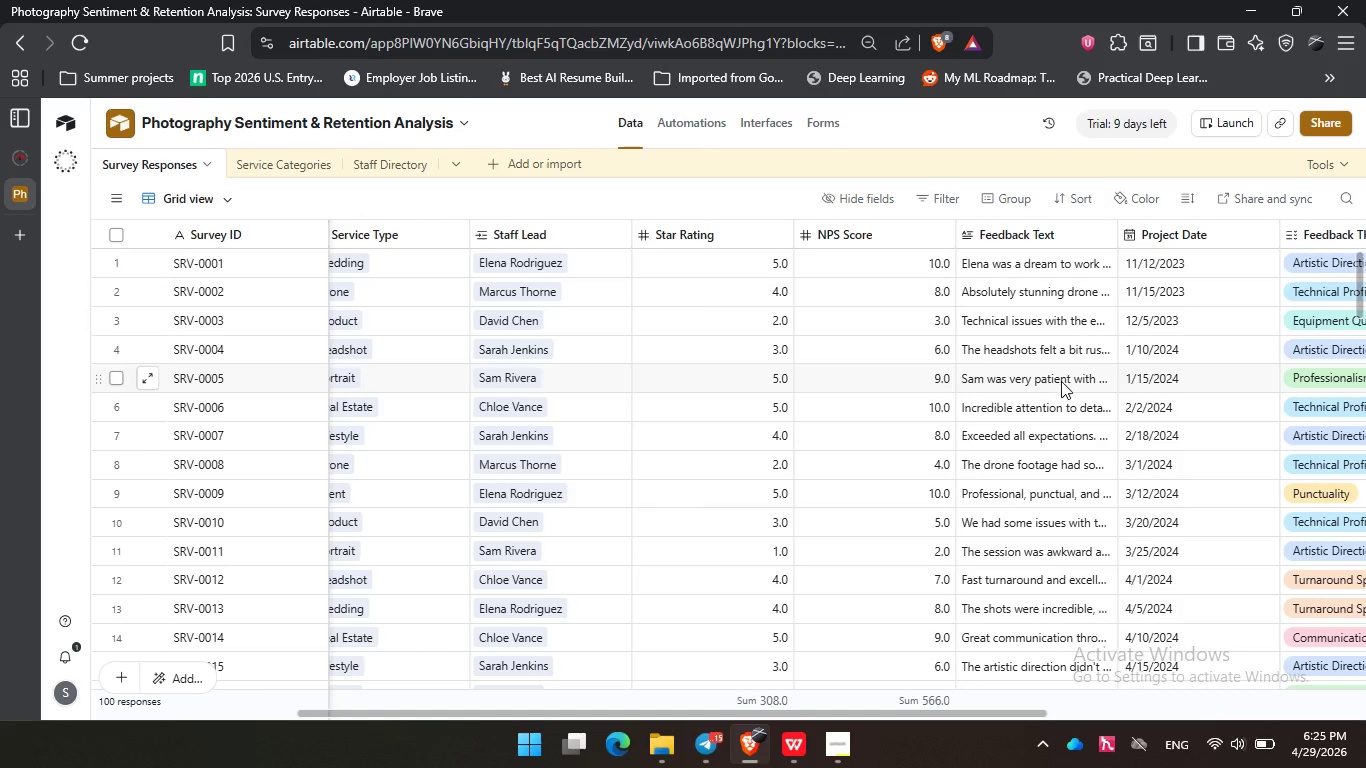 
left_click([391, 160])
 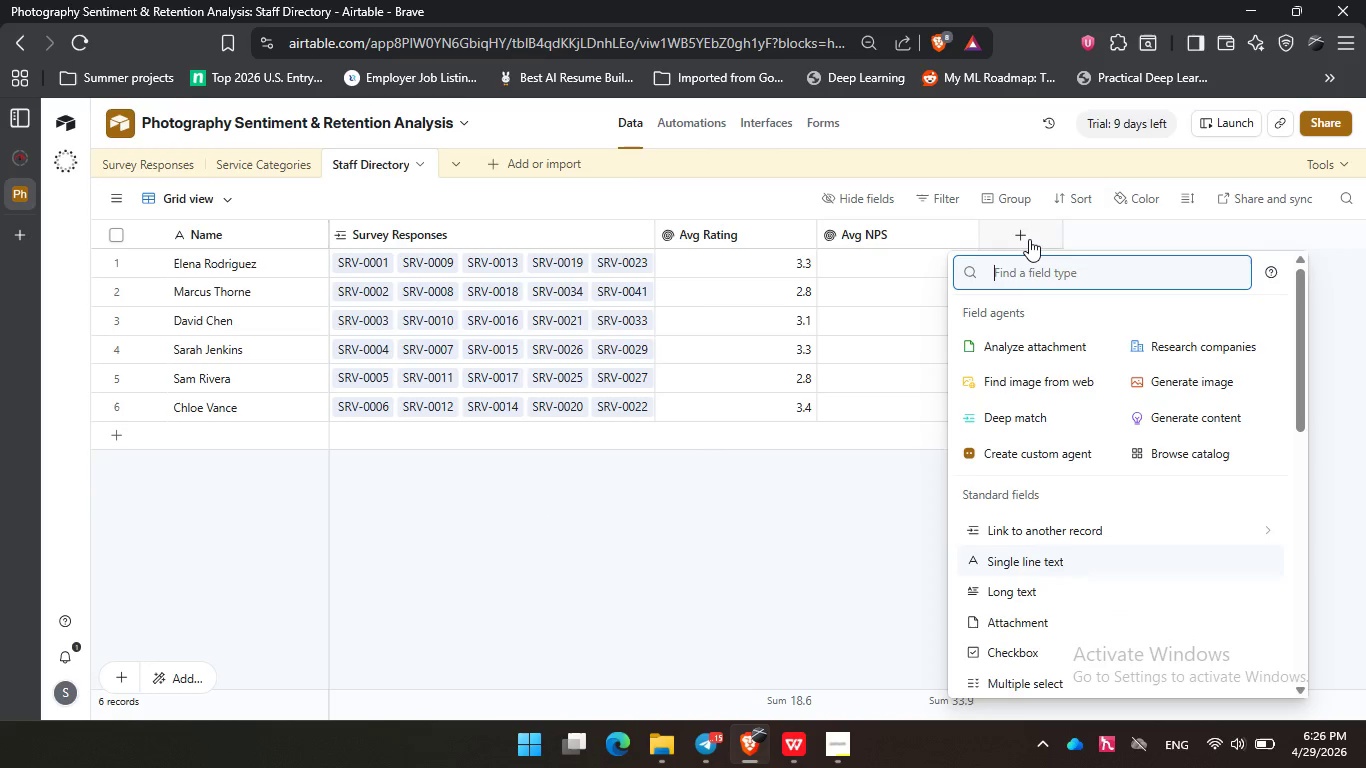 
type(rol)
 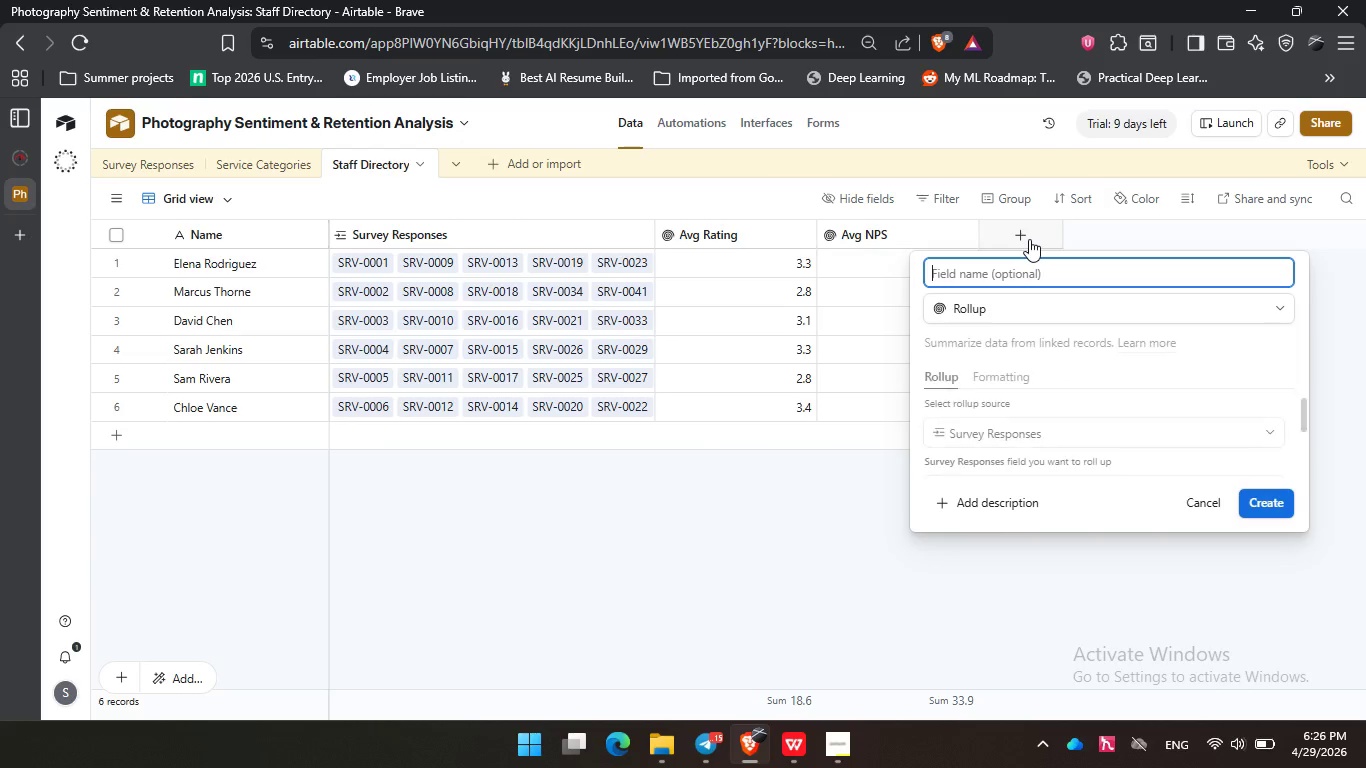 
key(Enter)
 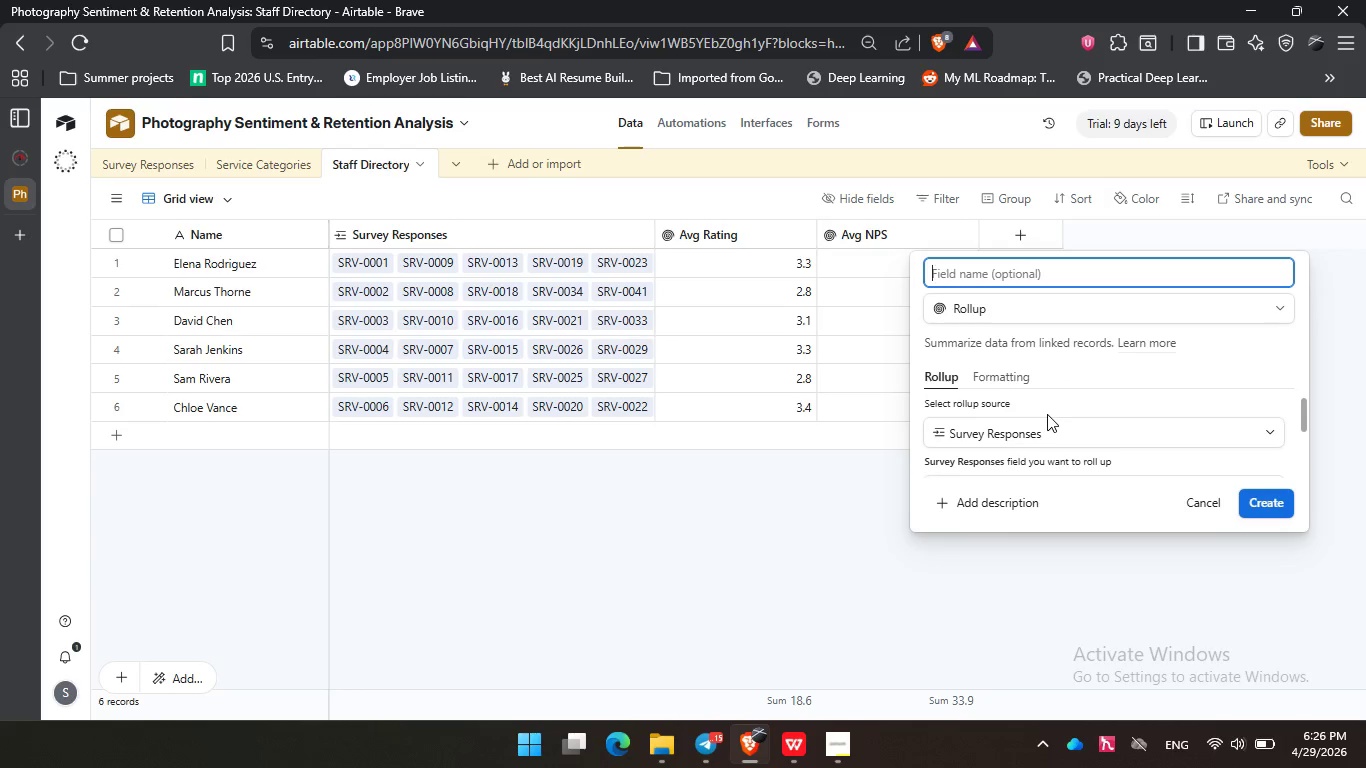 
scroll: coordinate [1047, 422], scroll_direction: down, amount: 1.0
 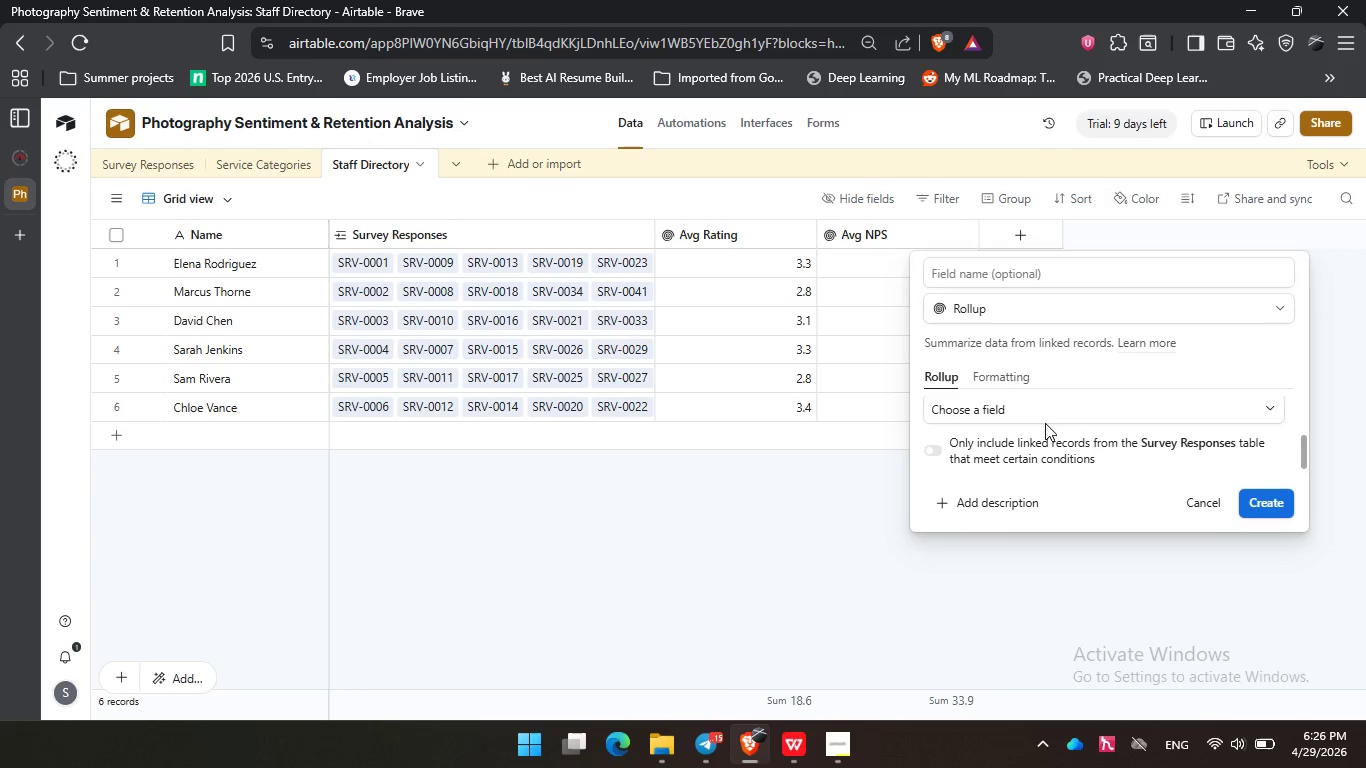 
left_click([1045, 423])
 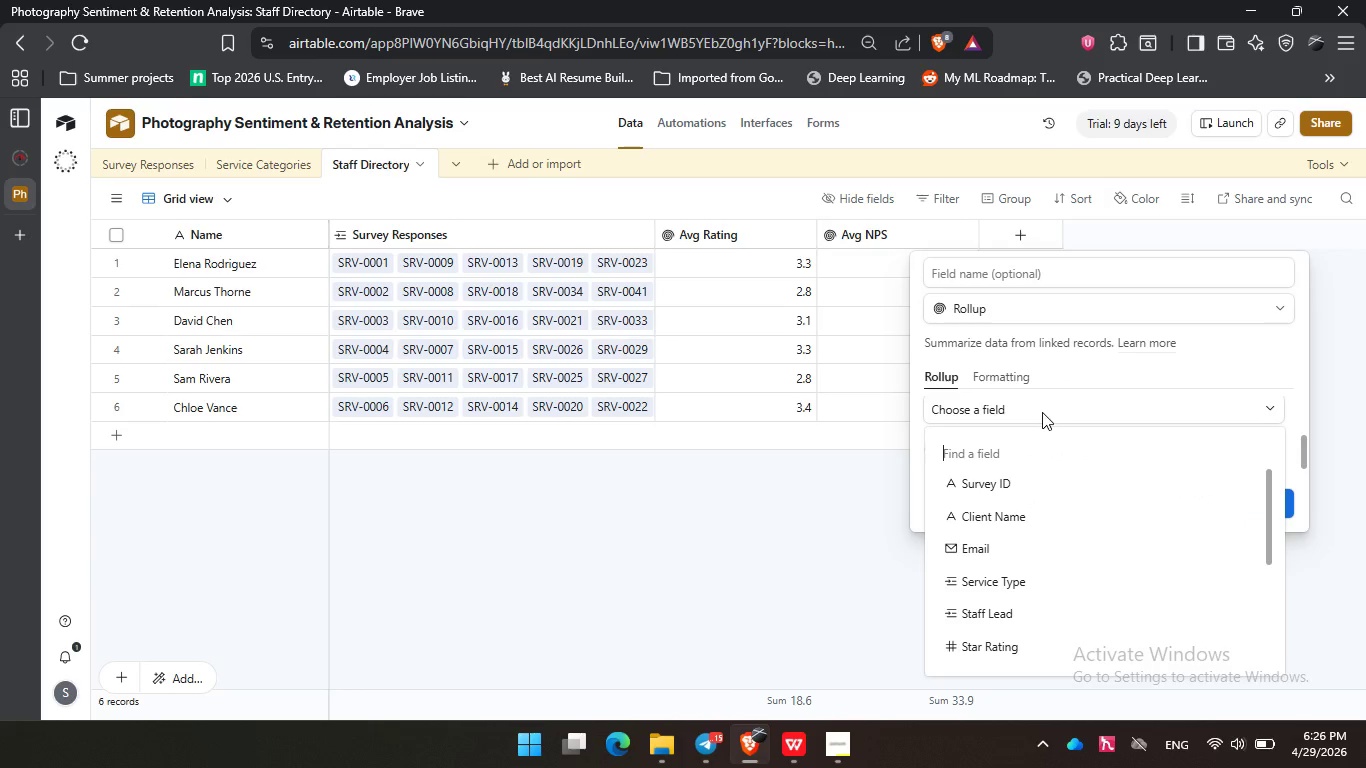 
left_click([1042, 412])
 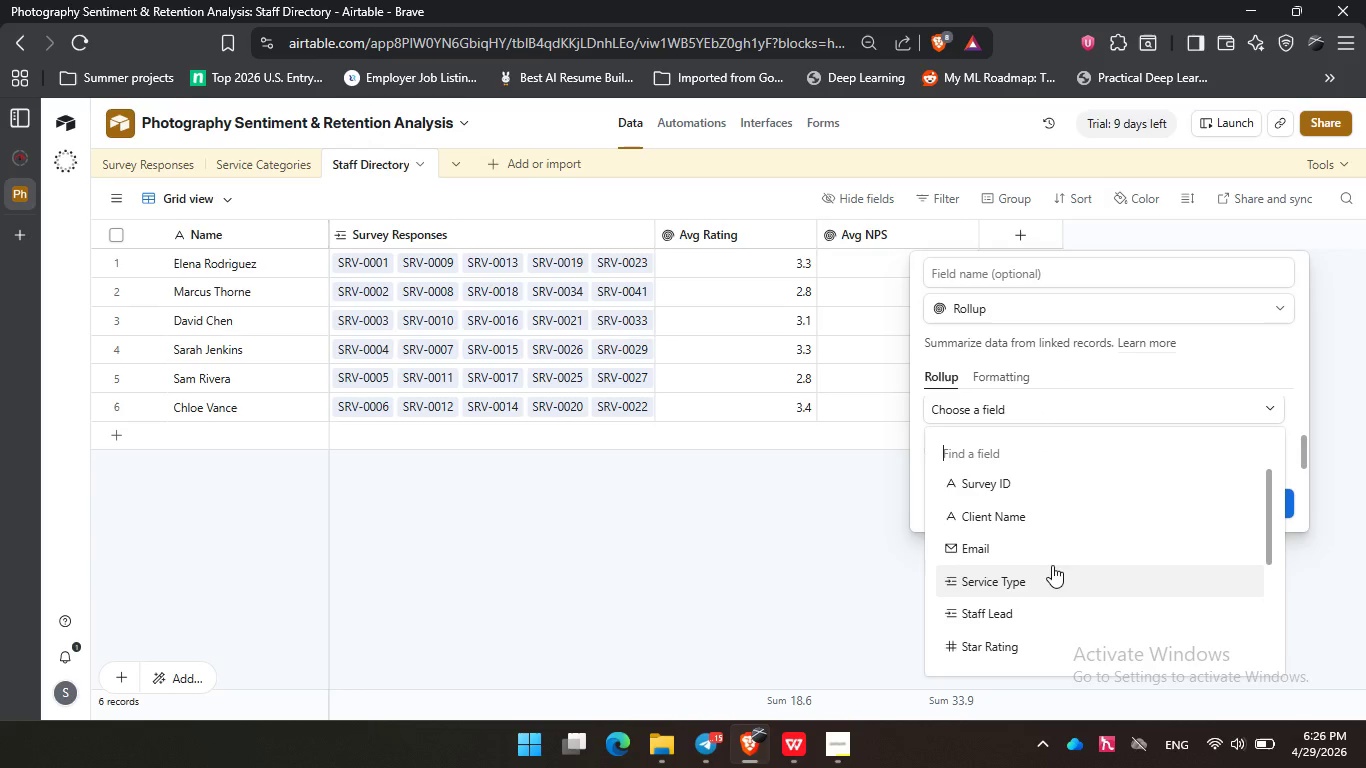 
scroll: coordinate [1052, 565], scroll_direction: down, amount: 2.0
 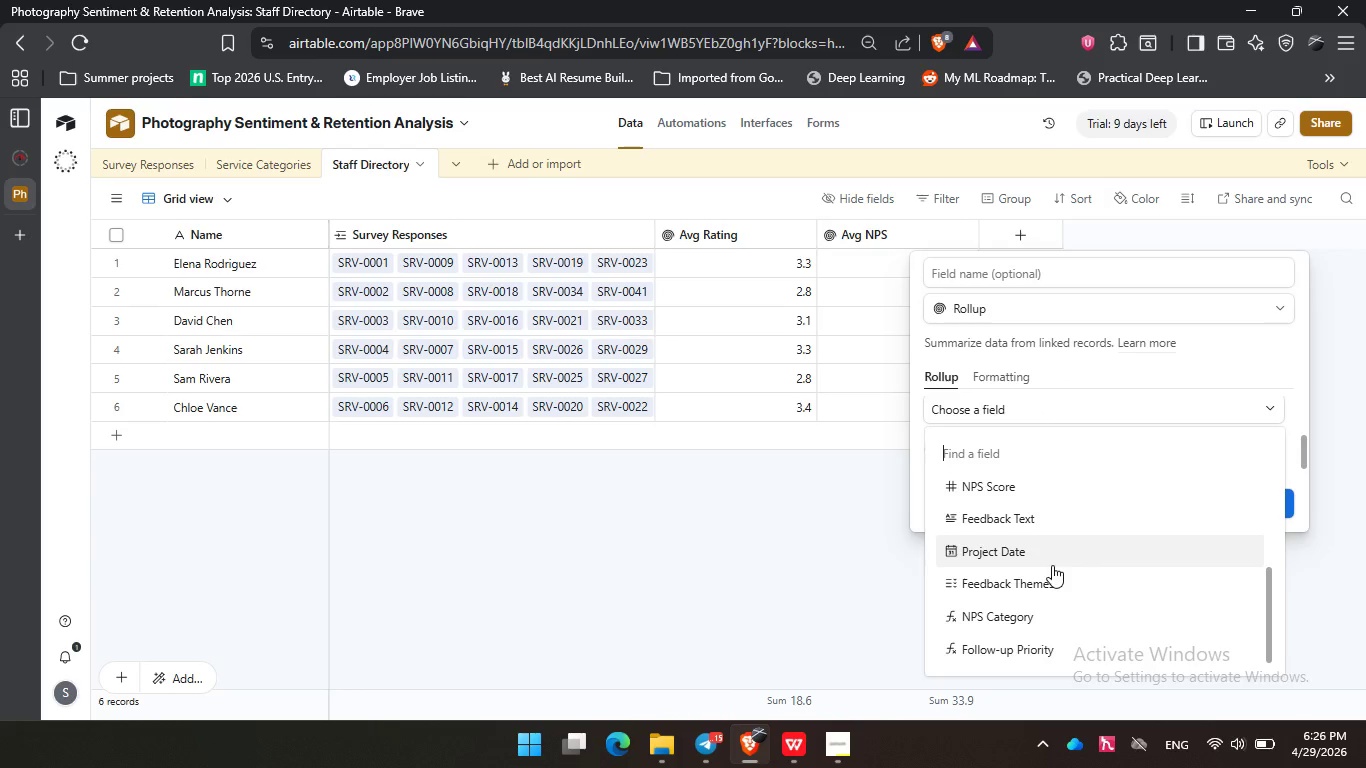 
scroll: coordinate [1052, 565], scroll_direction: up, amount: 2.0
 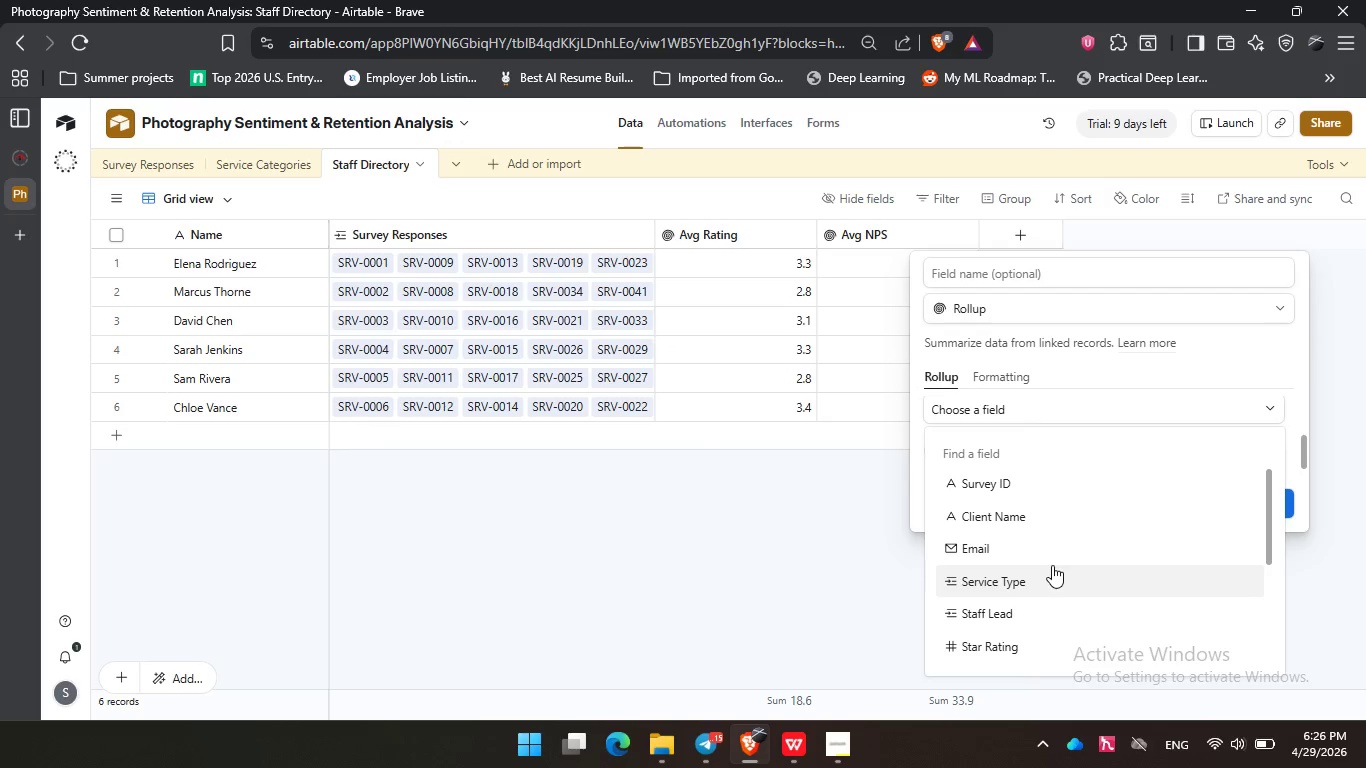 
scroll: coordinate [1052, 565], scroll_direction: down, amount: 1.0
 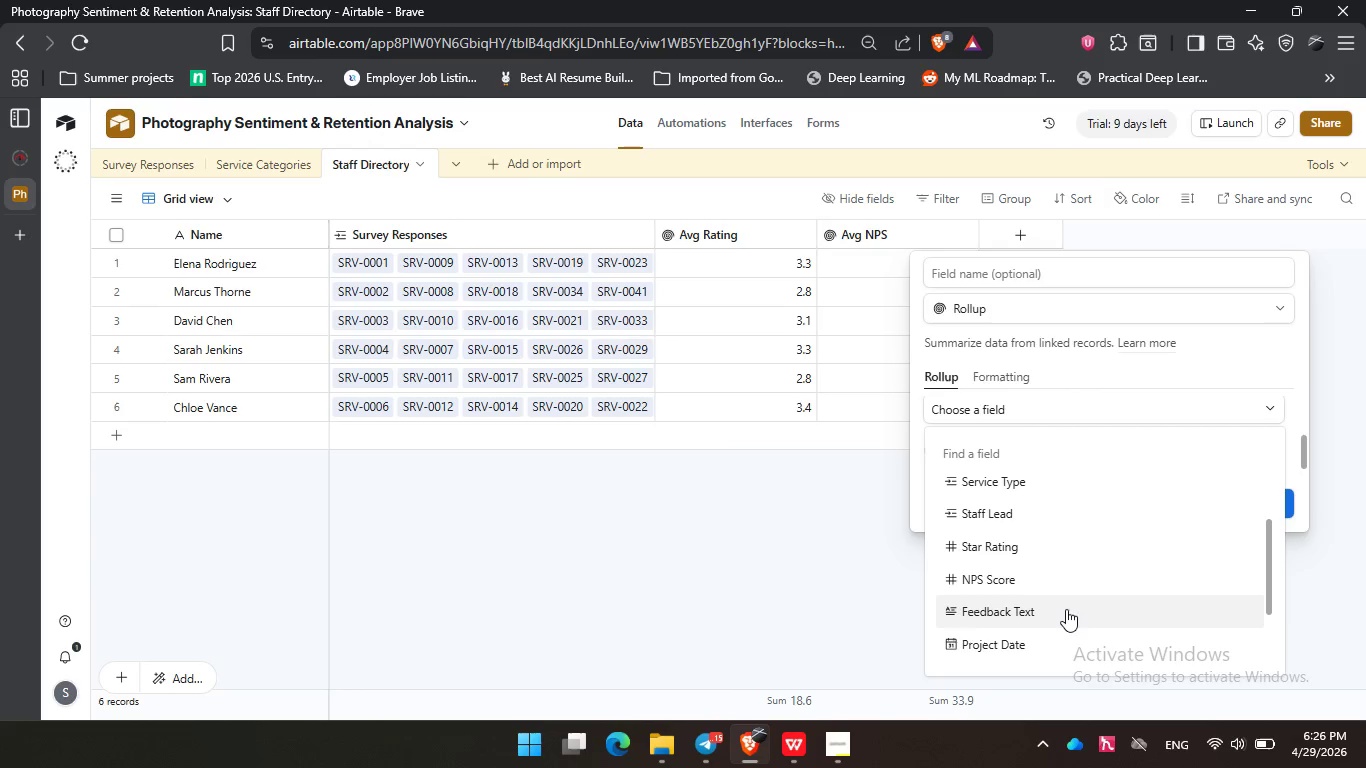 
mouse_move([1074, 570])
 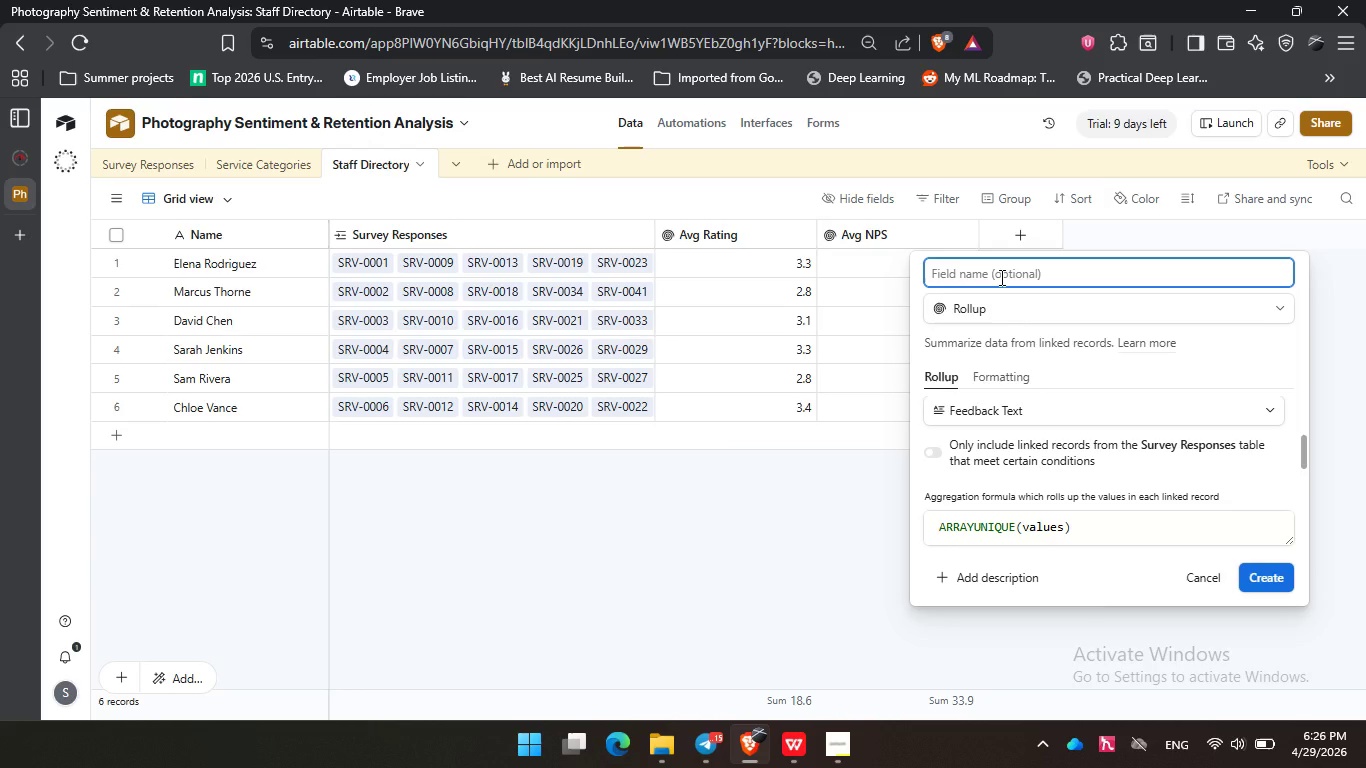 
wait(6.4)
 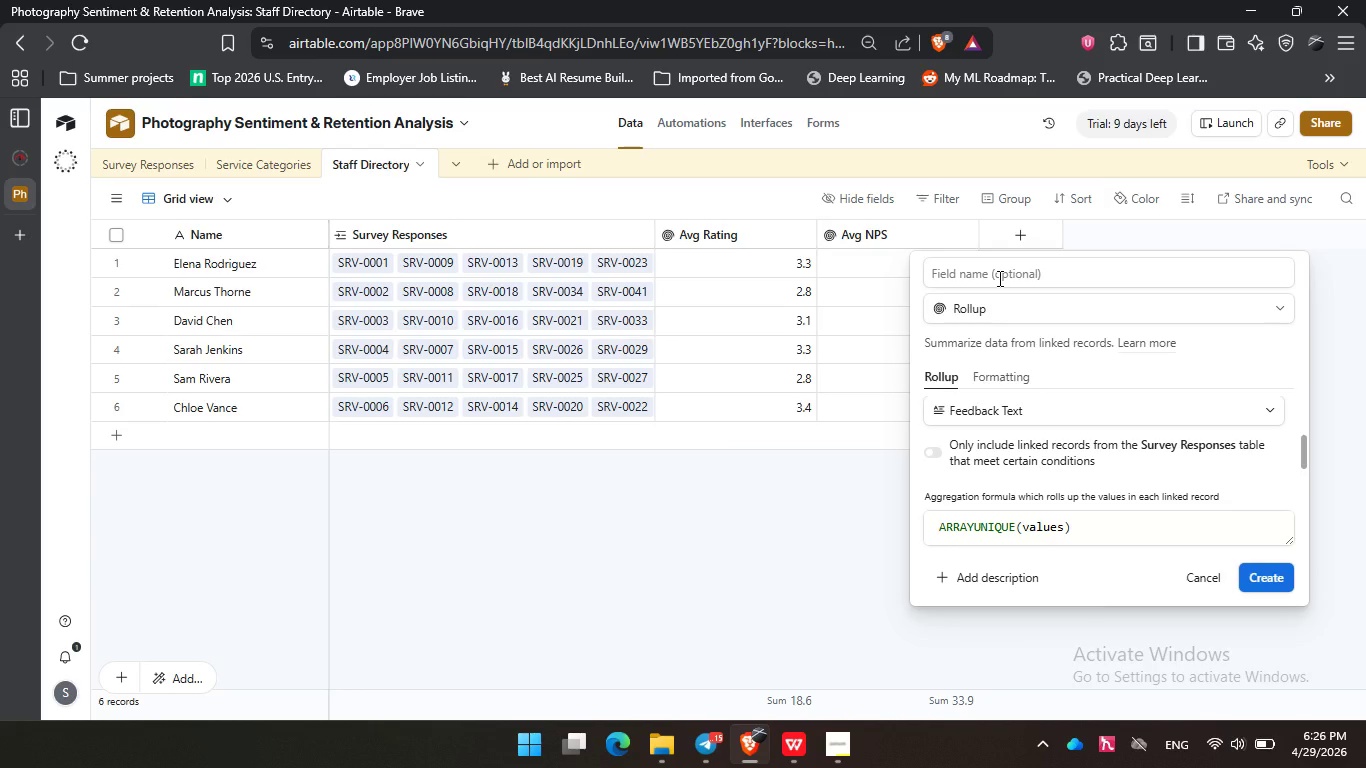 
type(Management Reviews )
key(Backspace)
 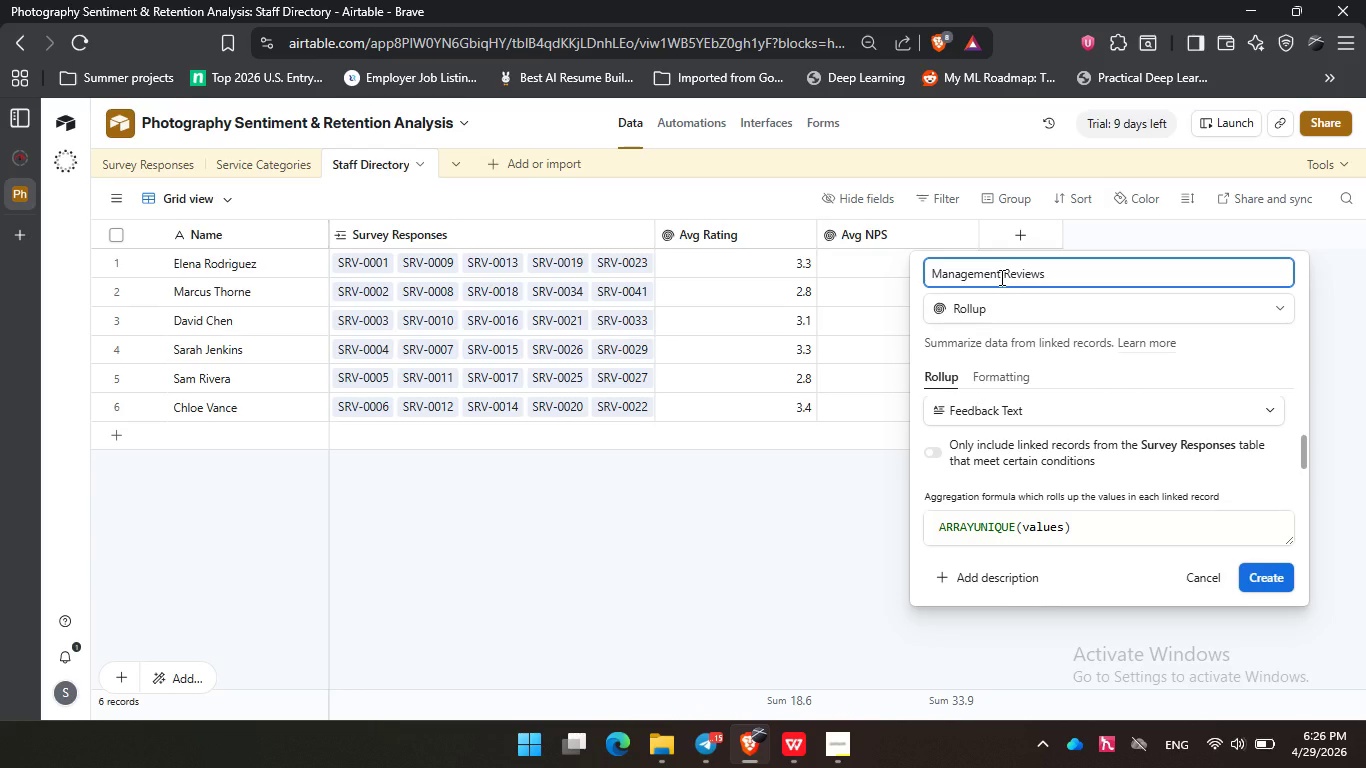 
left_click([1265, 578])
 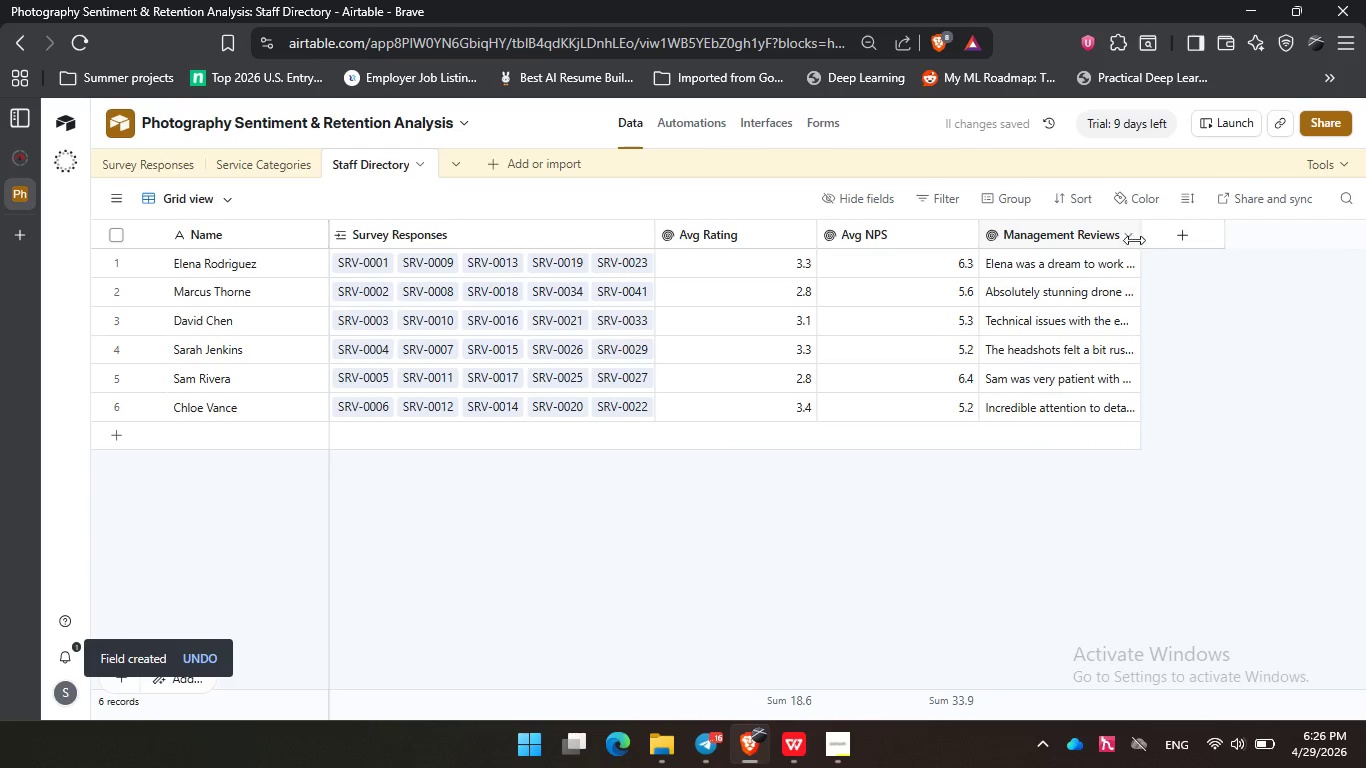 
left_click([1140, 240])
 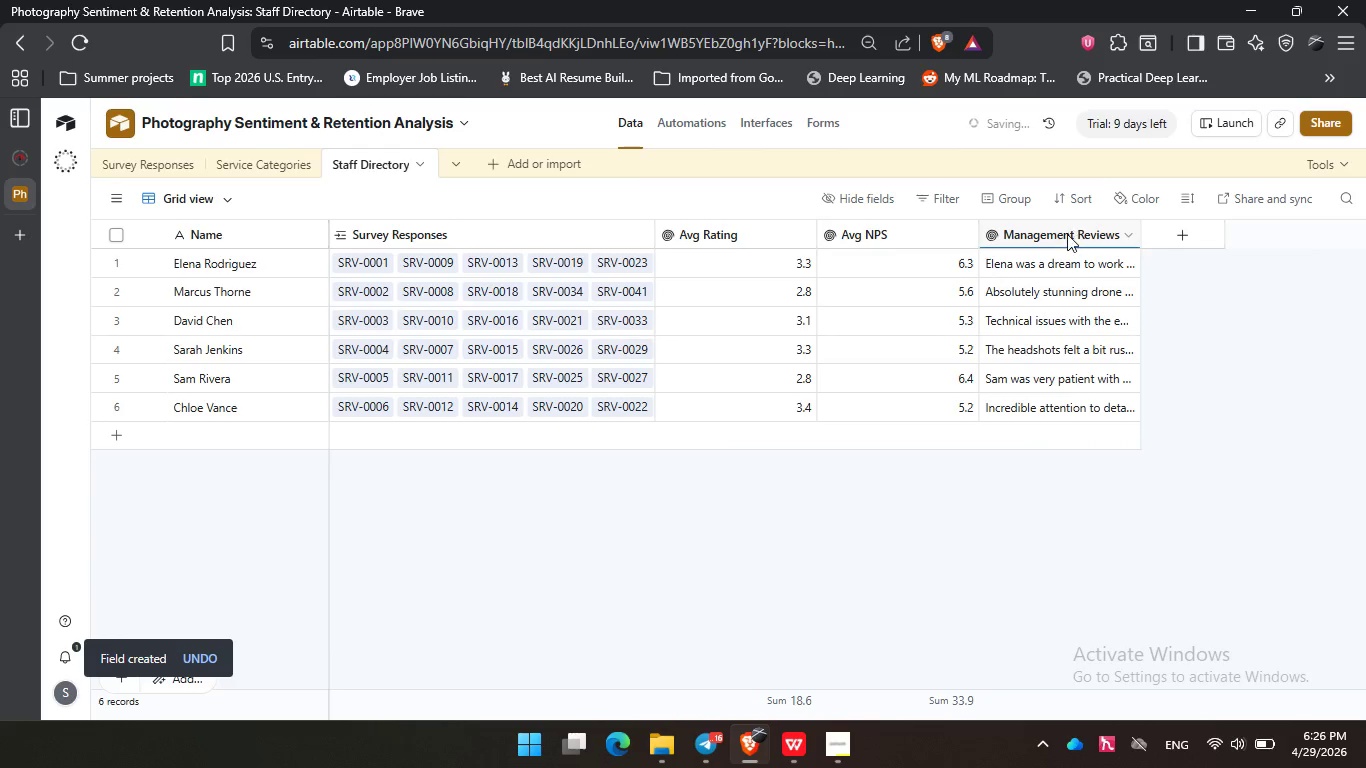 
double_click([1067, 234])
 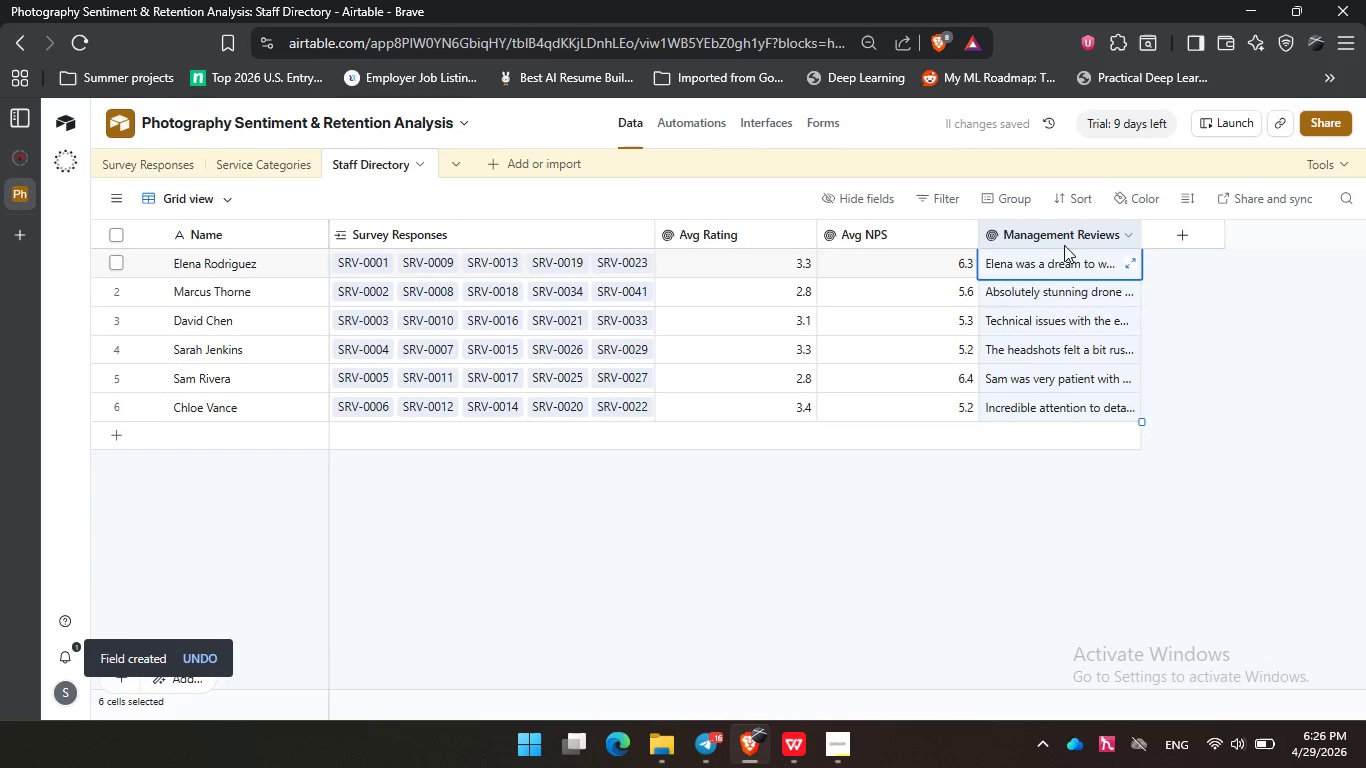 
triple_click([1067, 234])
 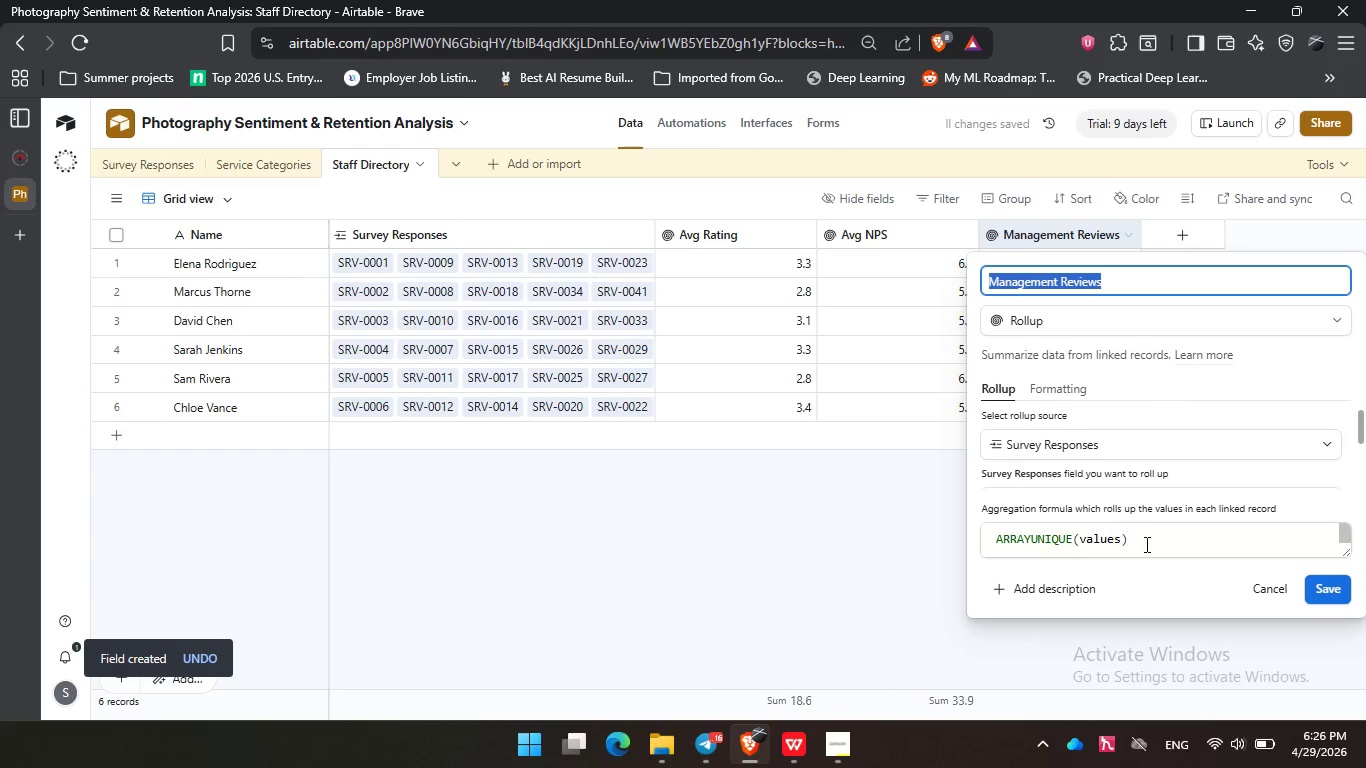 
left_click_drag(start_coordinate=[1146, 545], to_coordinate=[919, 556])
 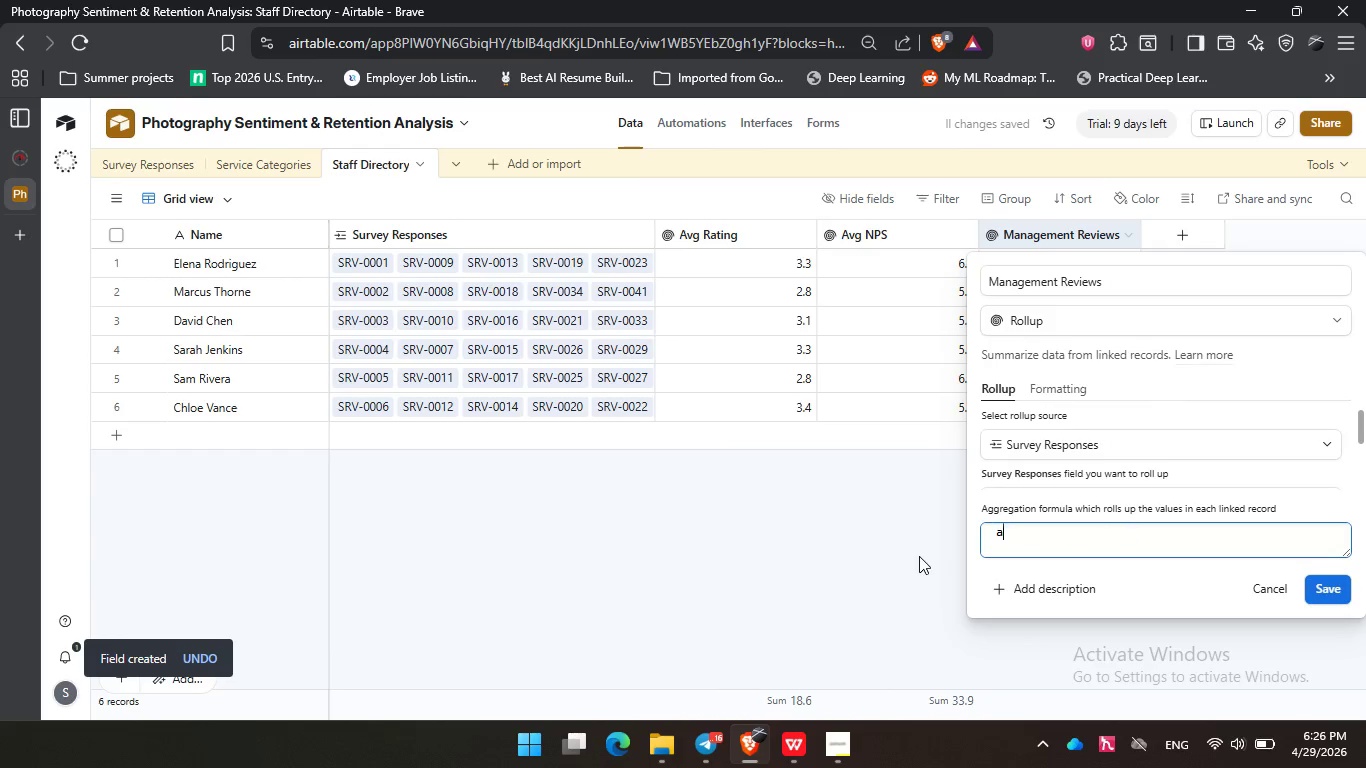 
type(arr)
 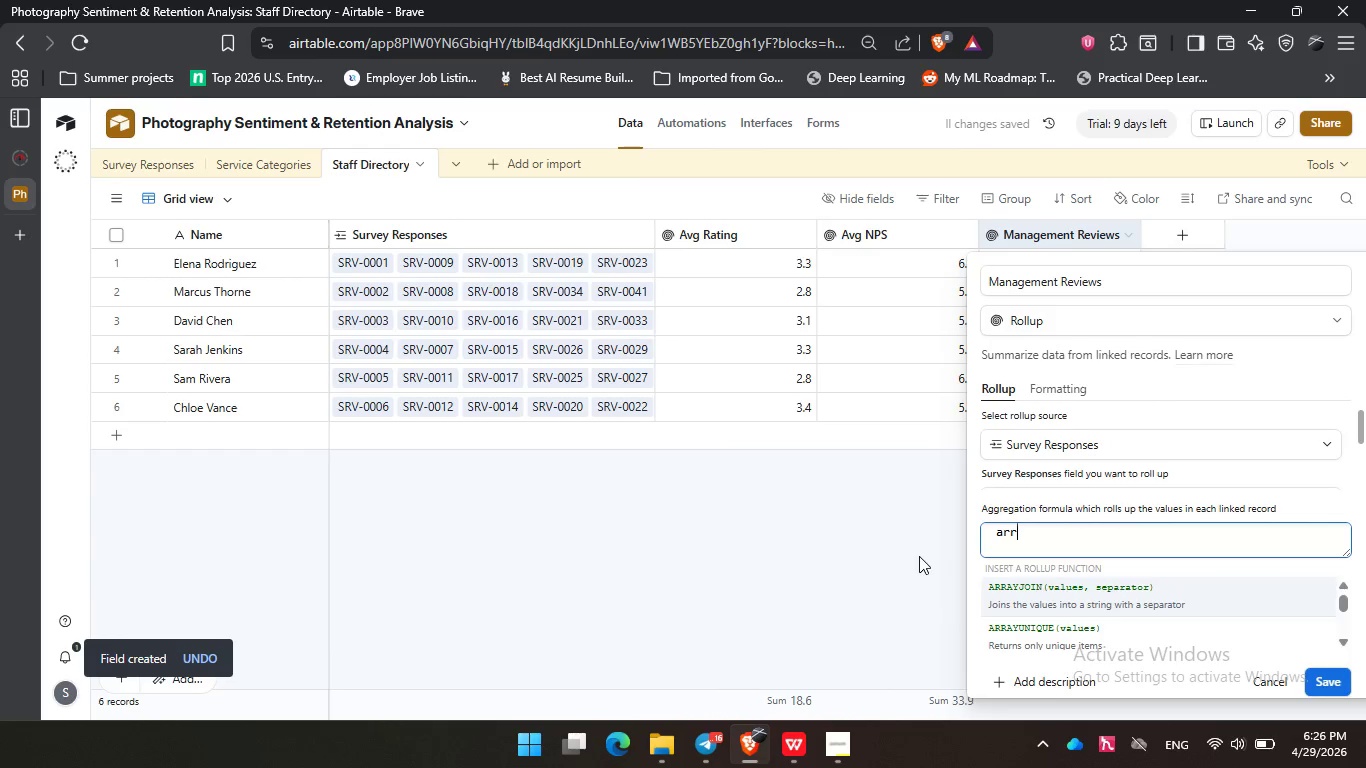 
key(Enter)
 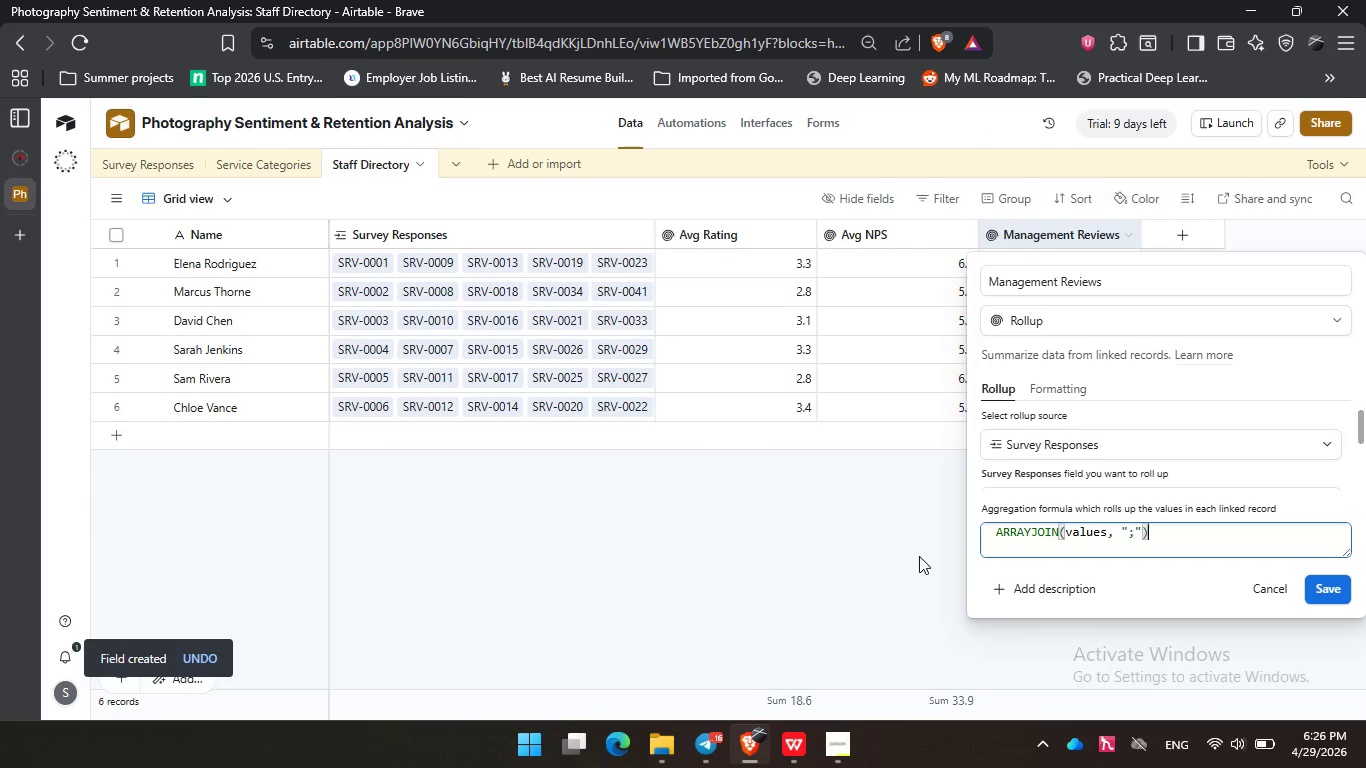 
key(ArrowLeft)
 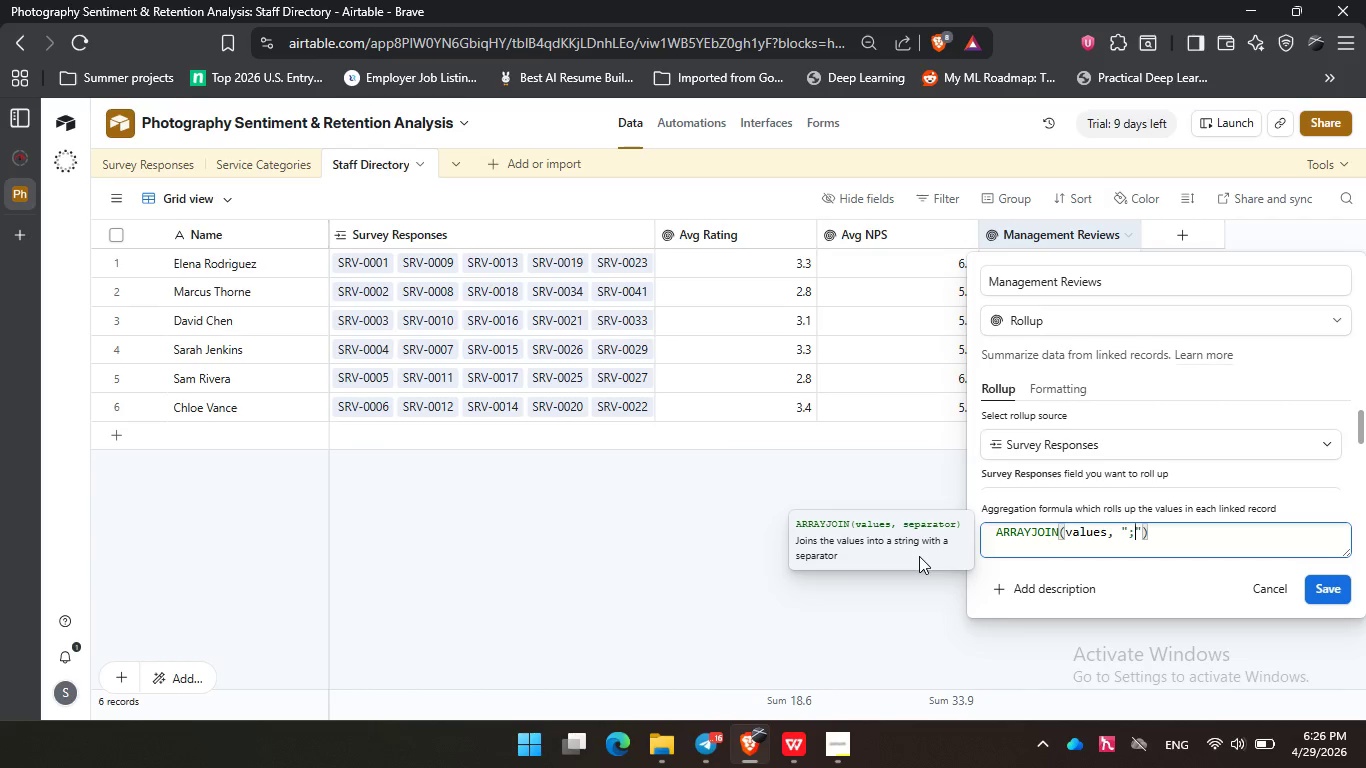 
key(ArrowLeft)
 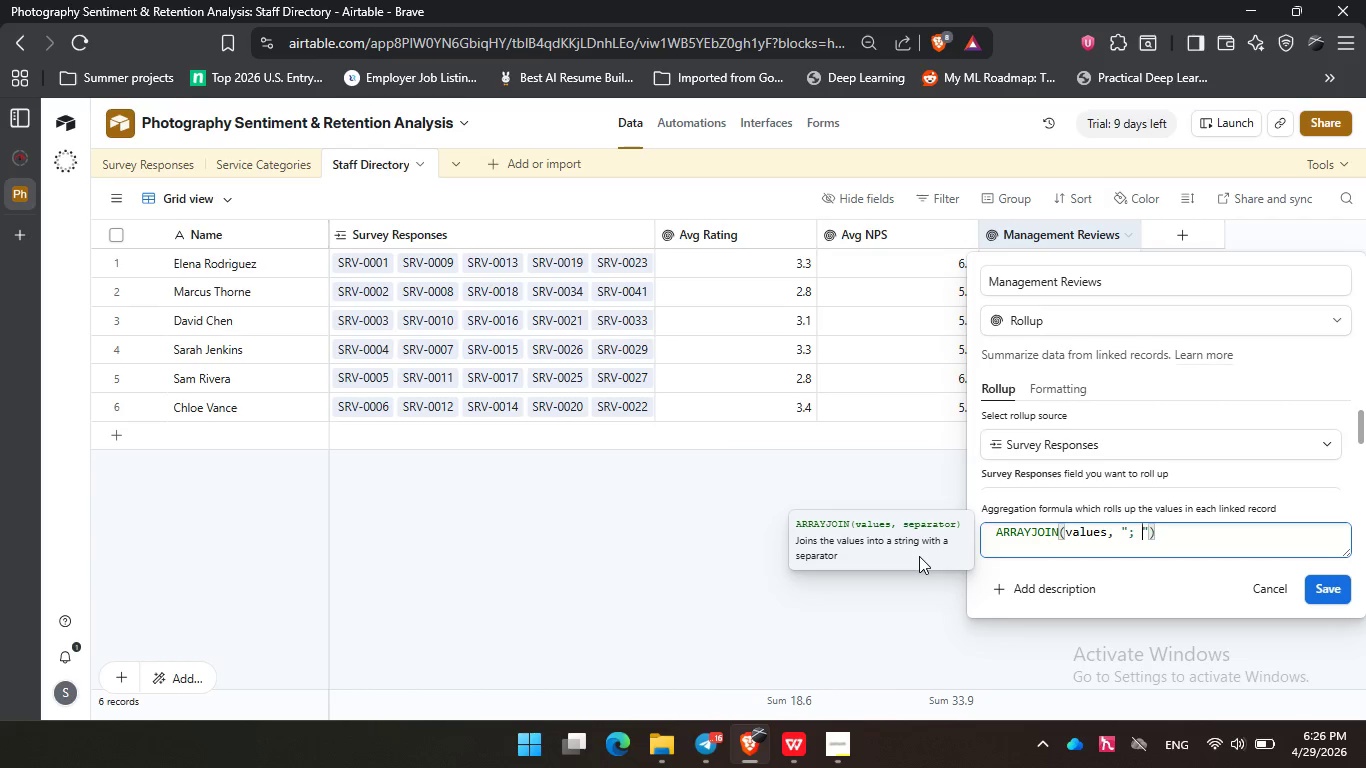 
key(Space)
 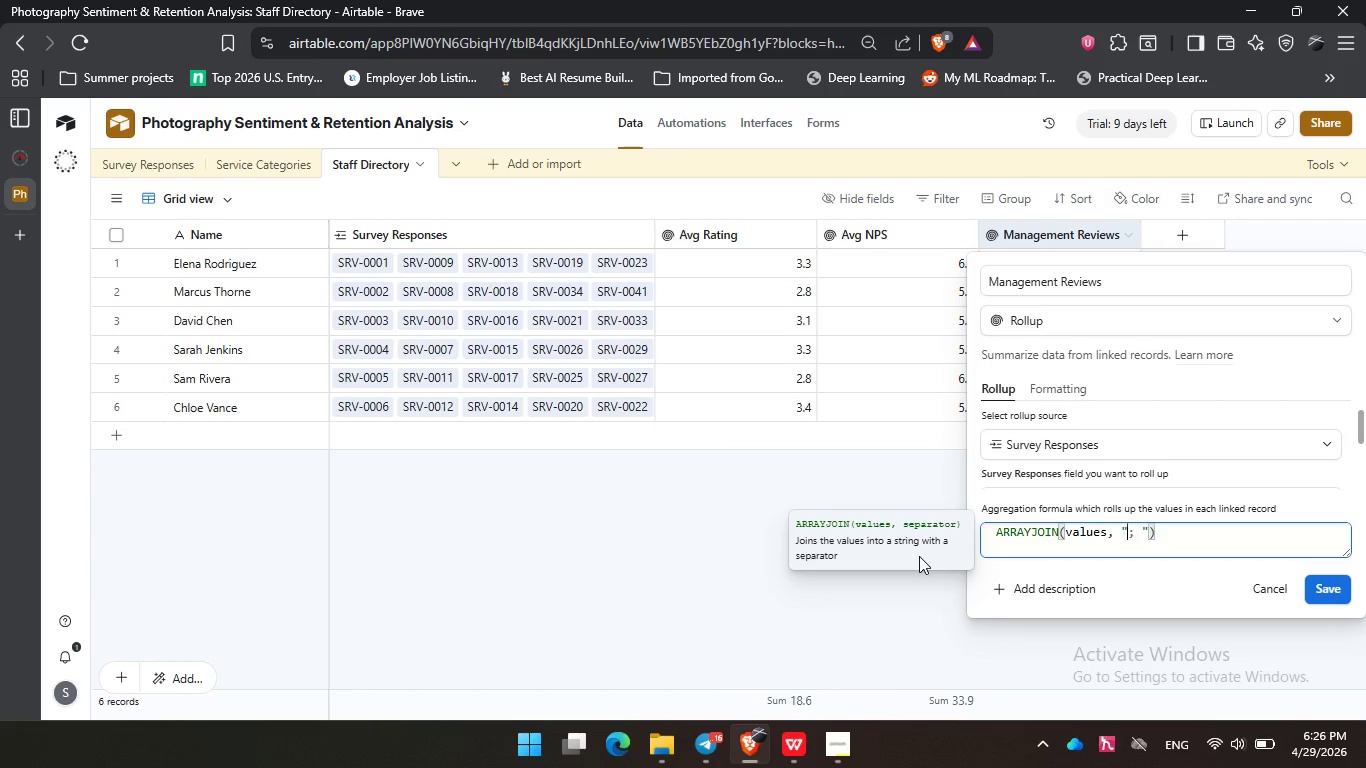 
key(ArrowLeft)
 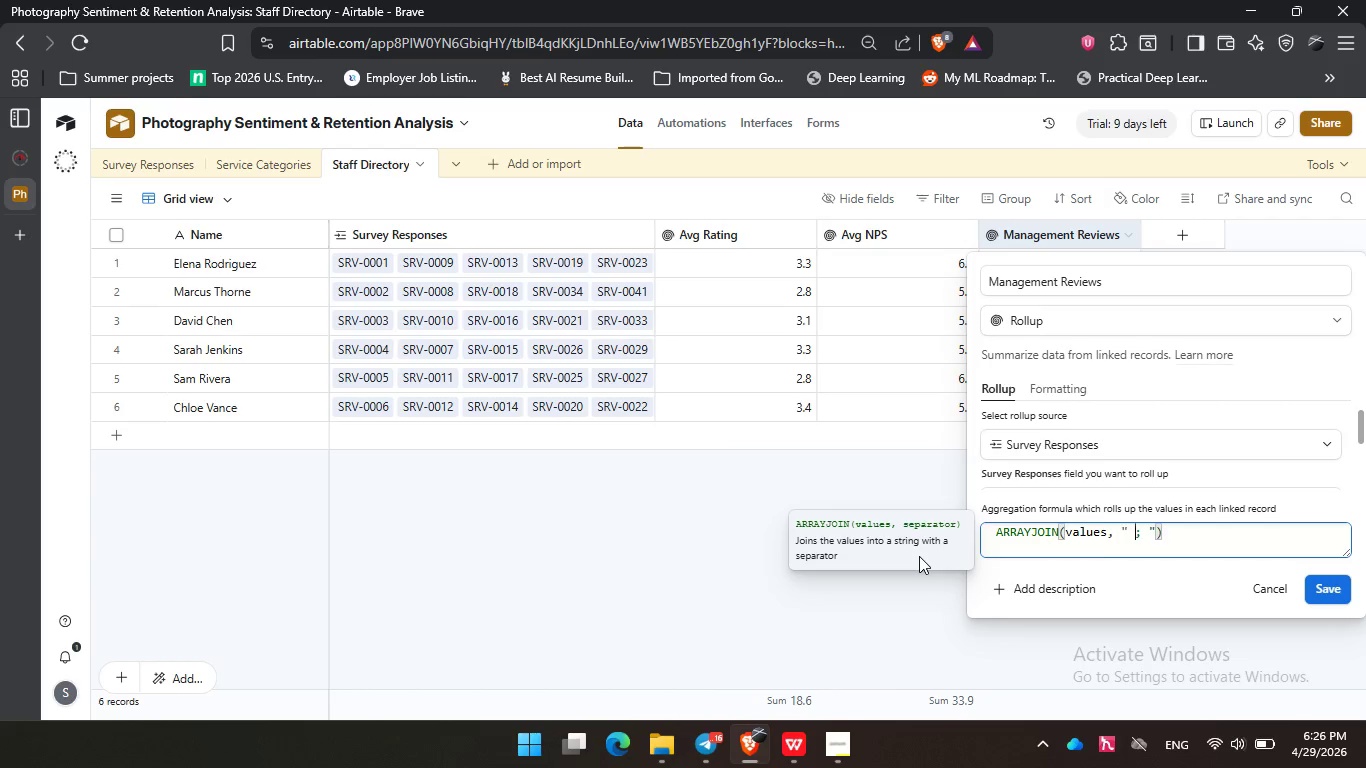 
key(ArrowLeft)
 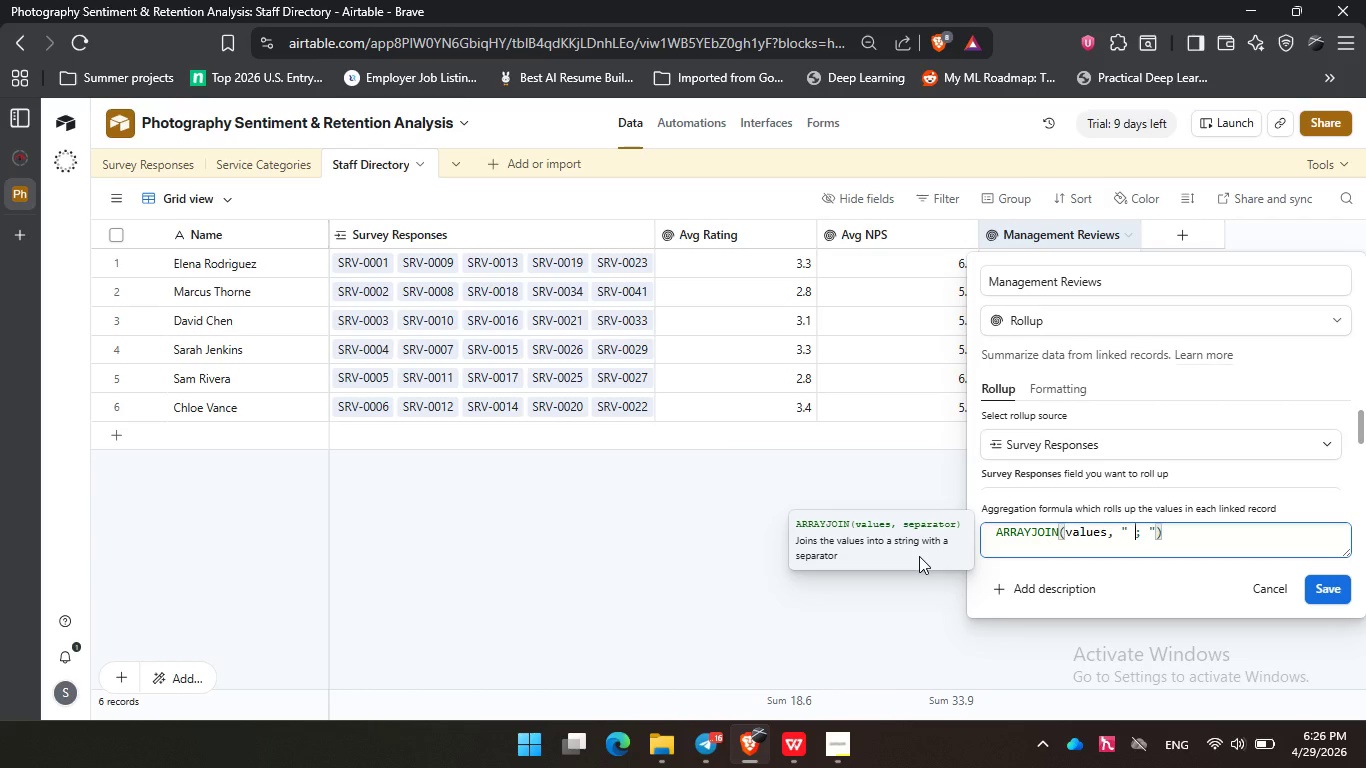 
key(Space)
 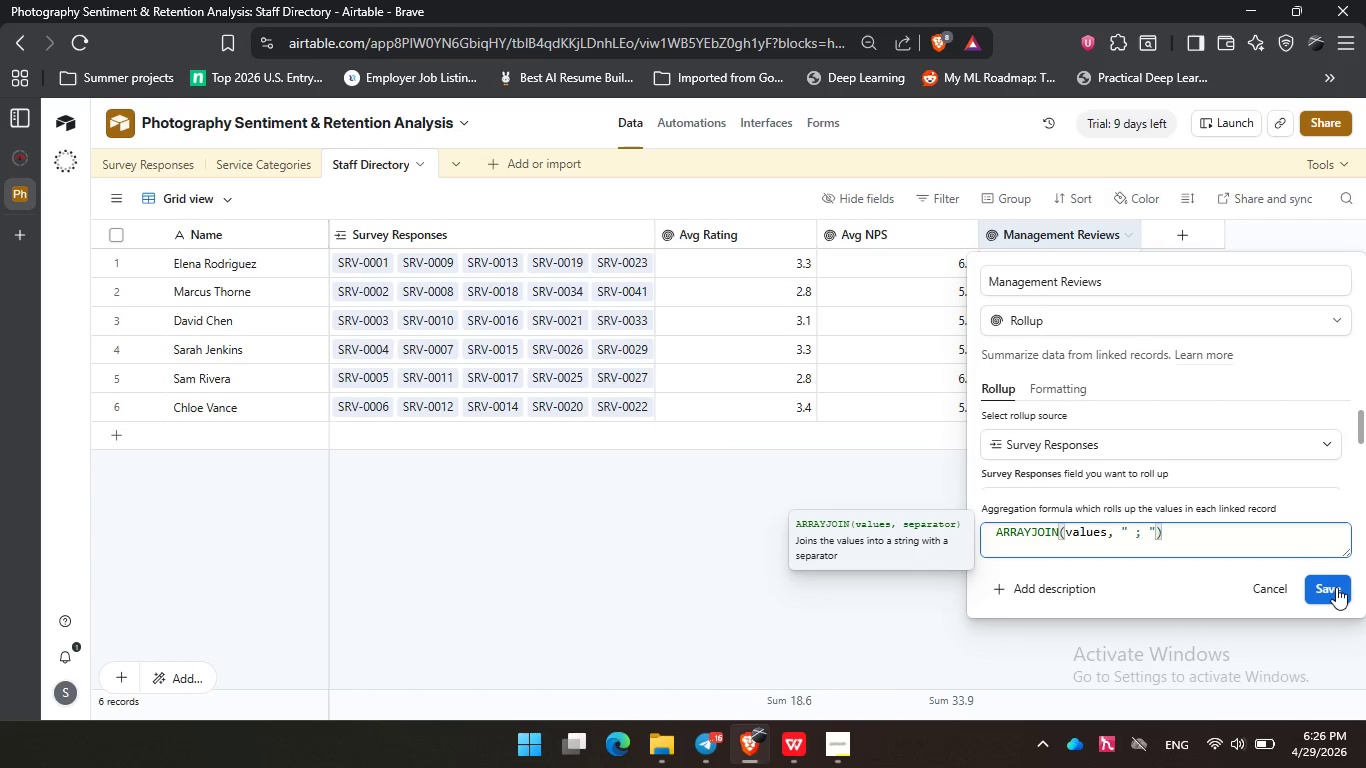 
left_click([1336, 587])
 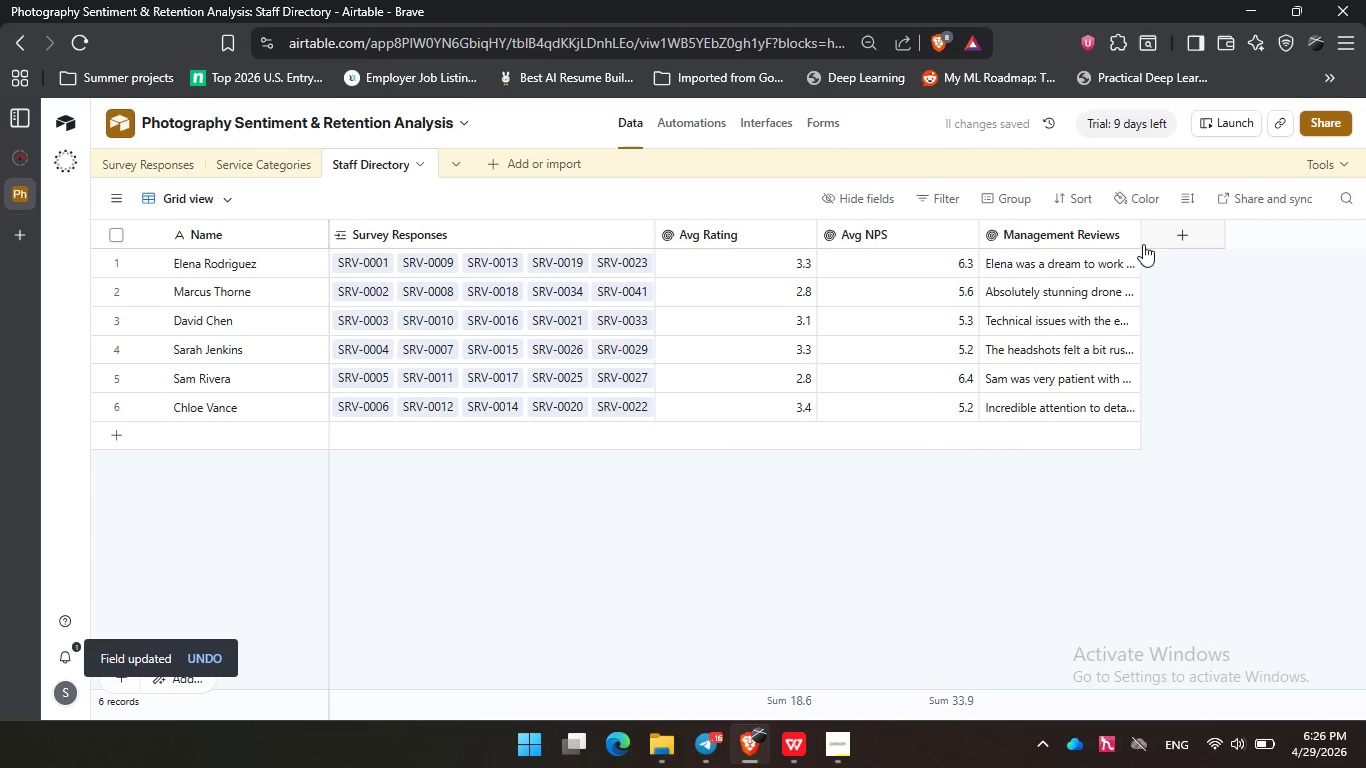 
left_click_drag(start_coordinate=[1137, 234], to_coordinate=[1312, 236])
 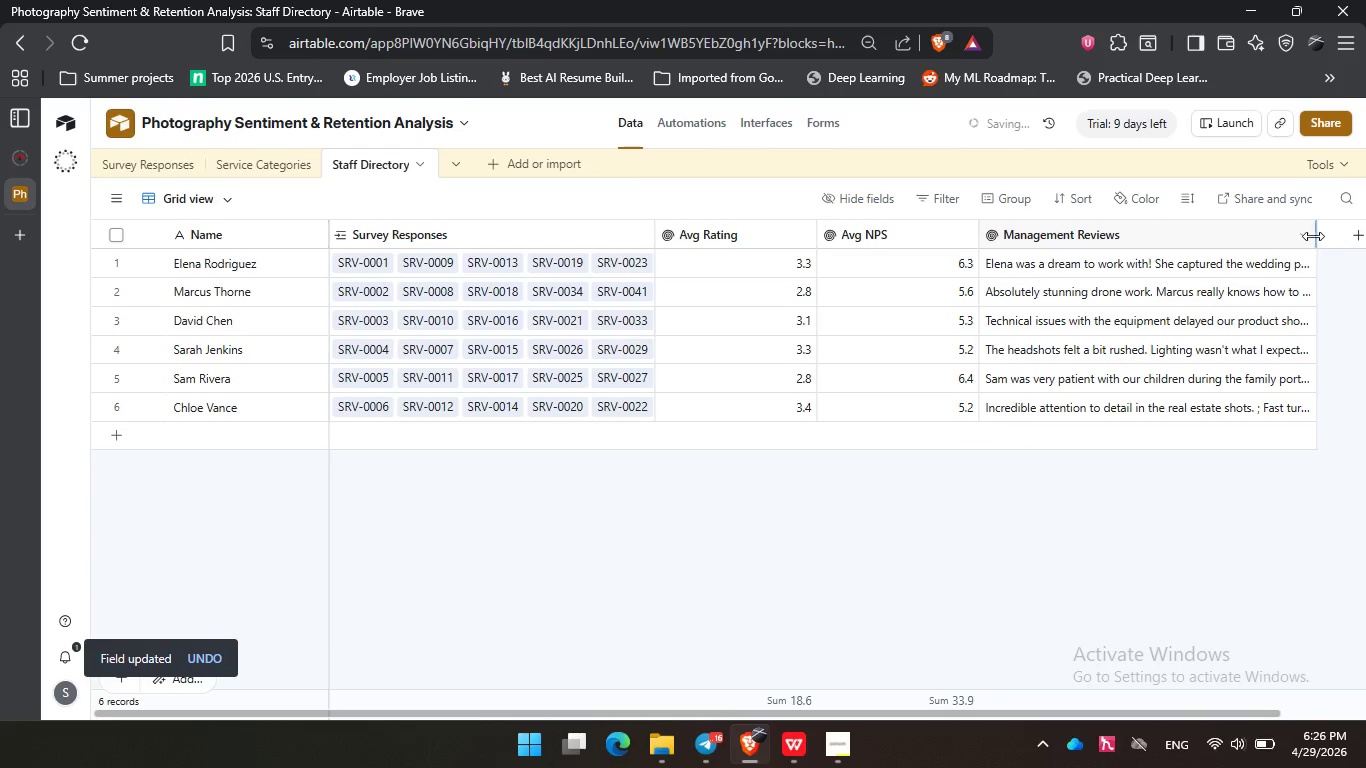 
left_click_drag(start_coordinate=[1312, 236], to_coordinate=[1339, 238])
 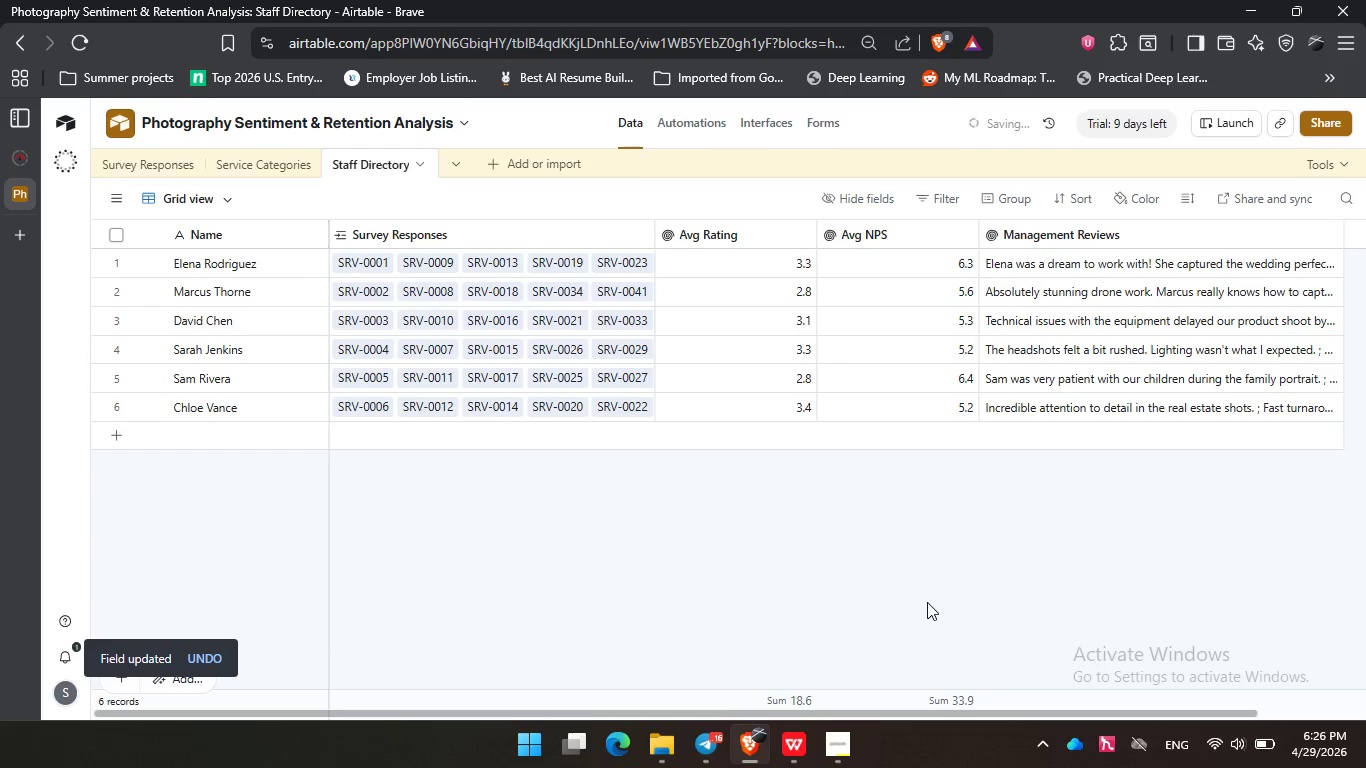 
left_click([925, 601])
 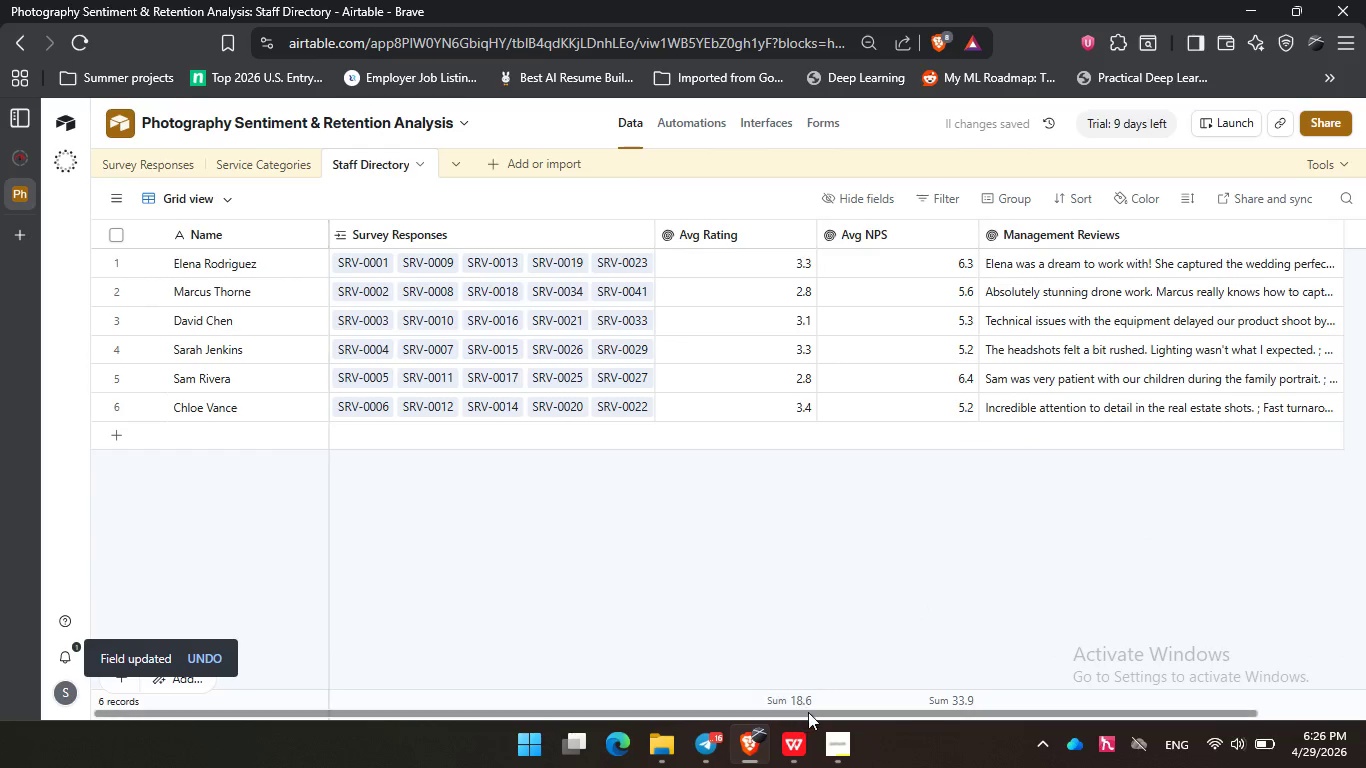 
left_click_drag(start_coordinate=[812, 713], to_coordinate=[723, 700])
 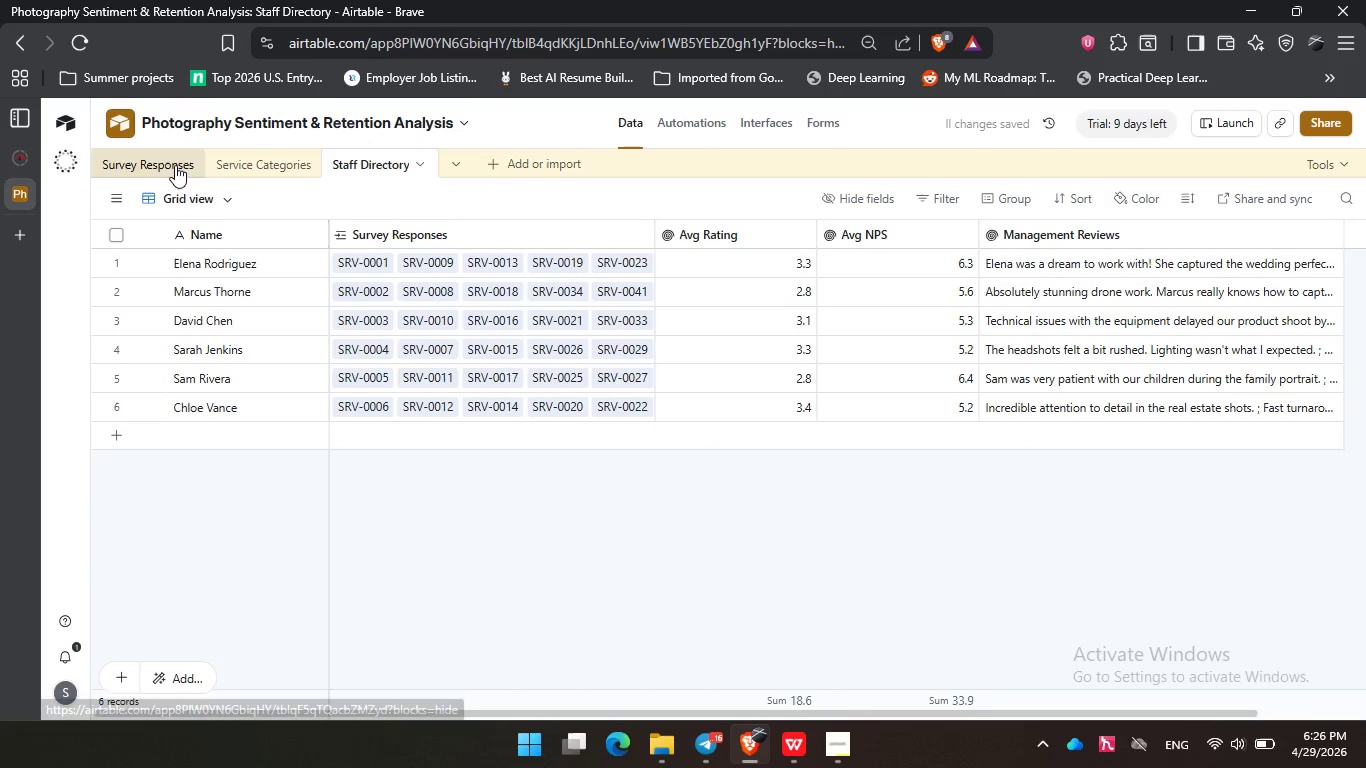 
left_click([175, 165])
 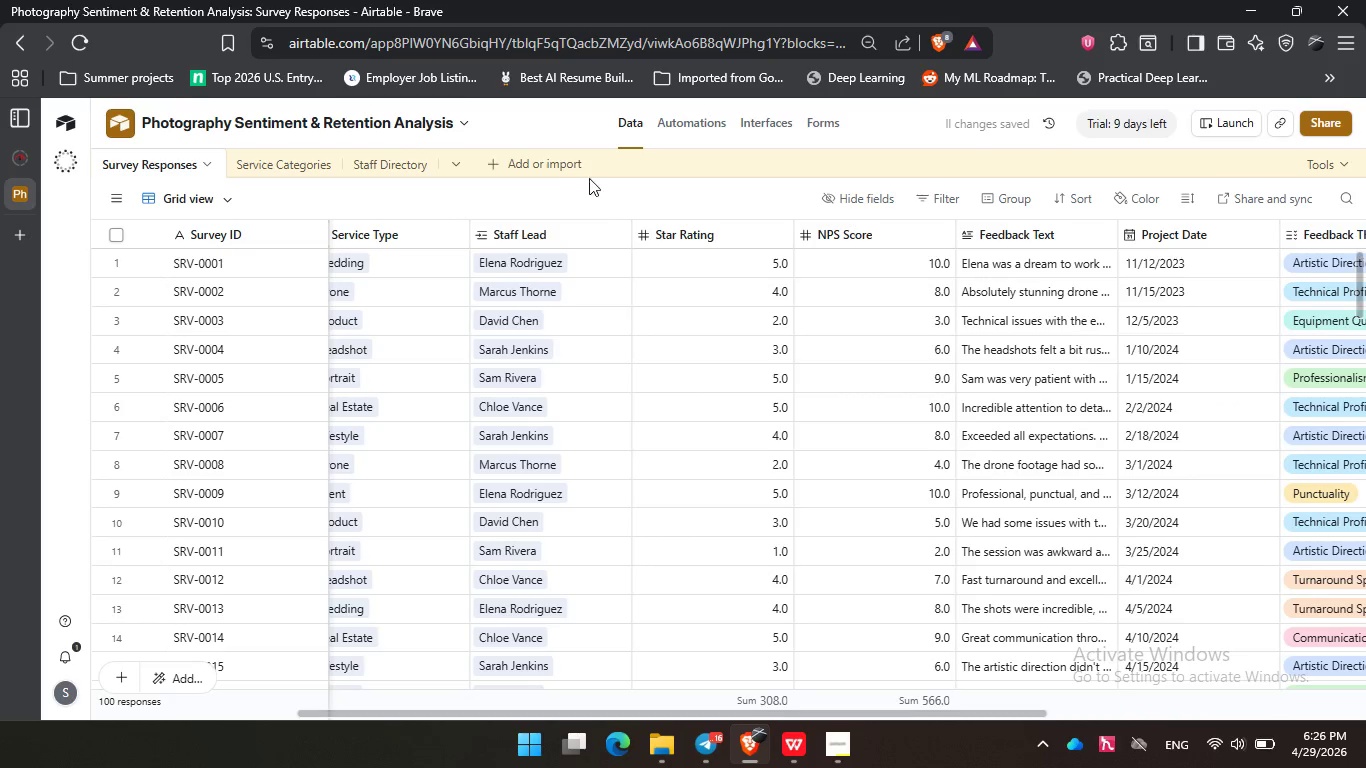 
left_click([596, 200])
 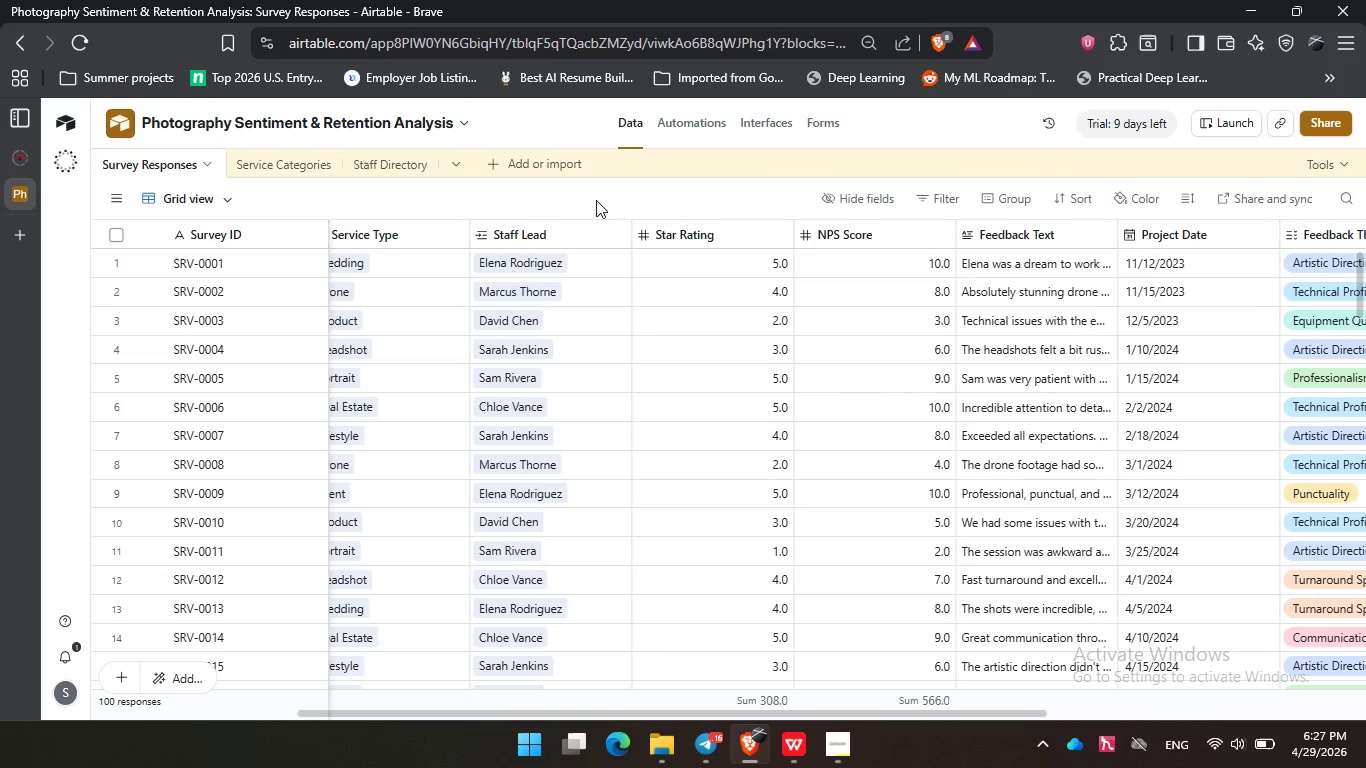 
wait(17.83)
 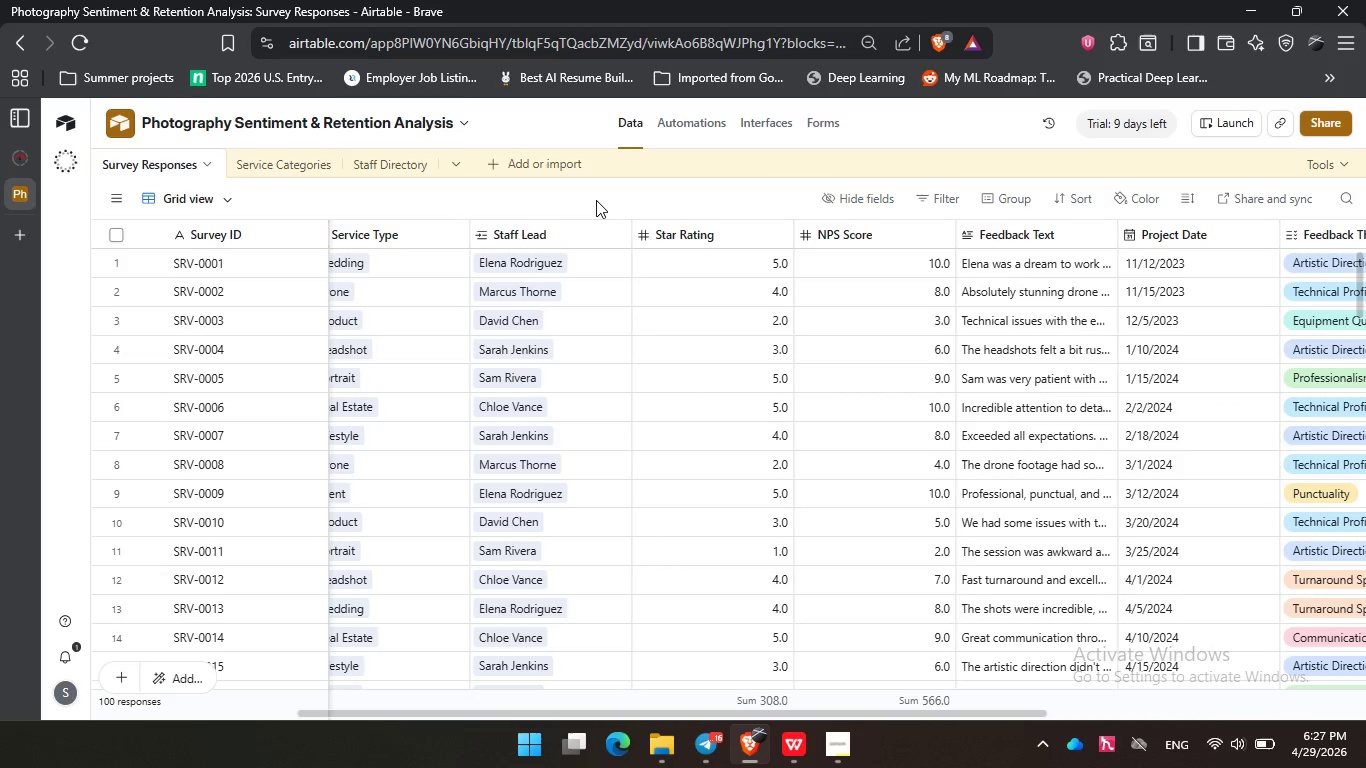 
mouse_move([812, 742])
 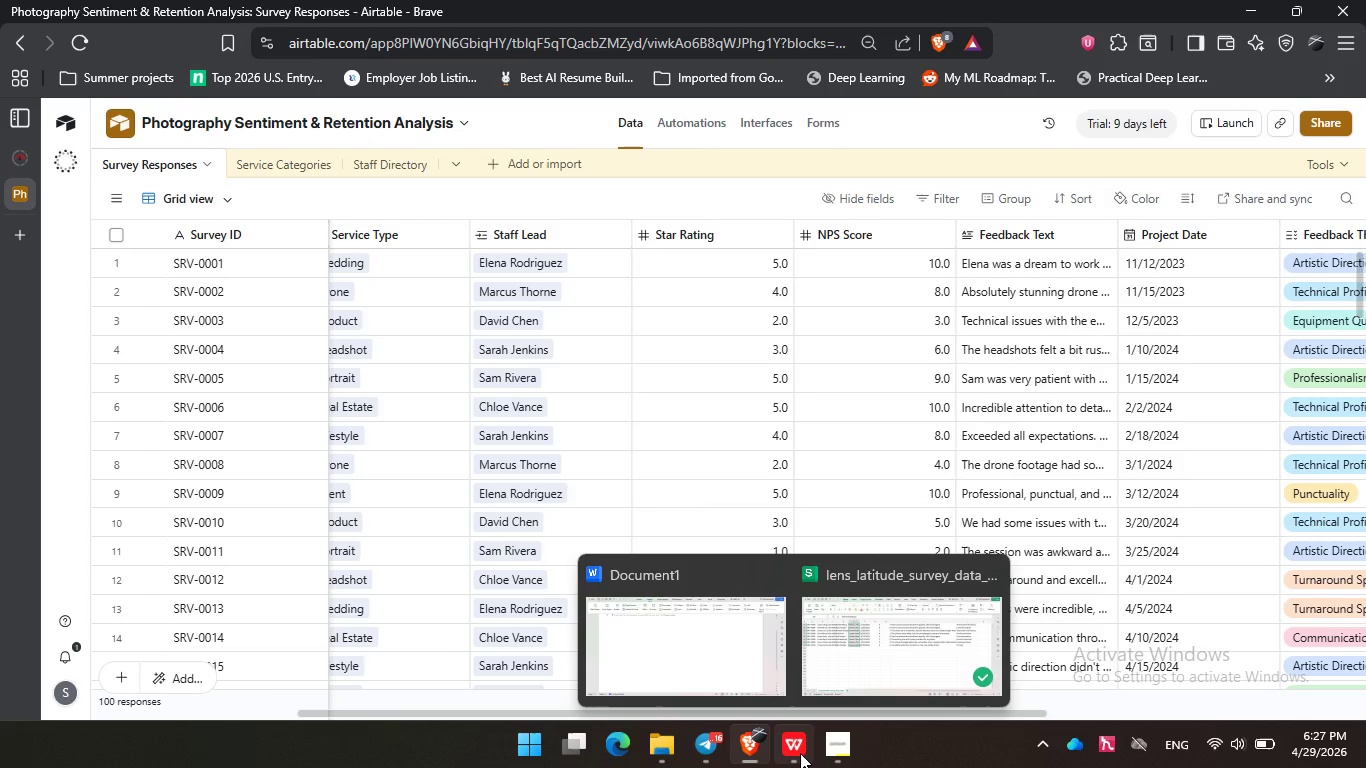 
wait(15.7)
 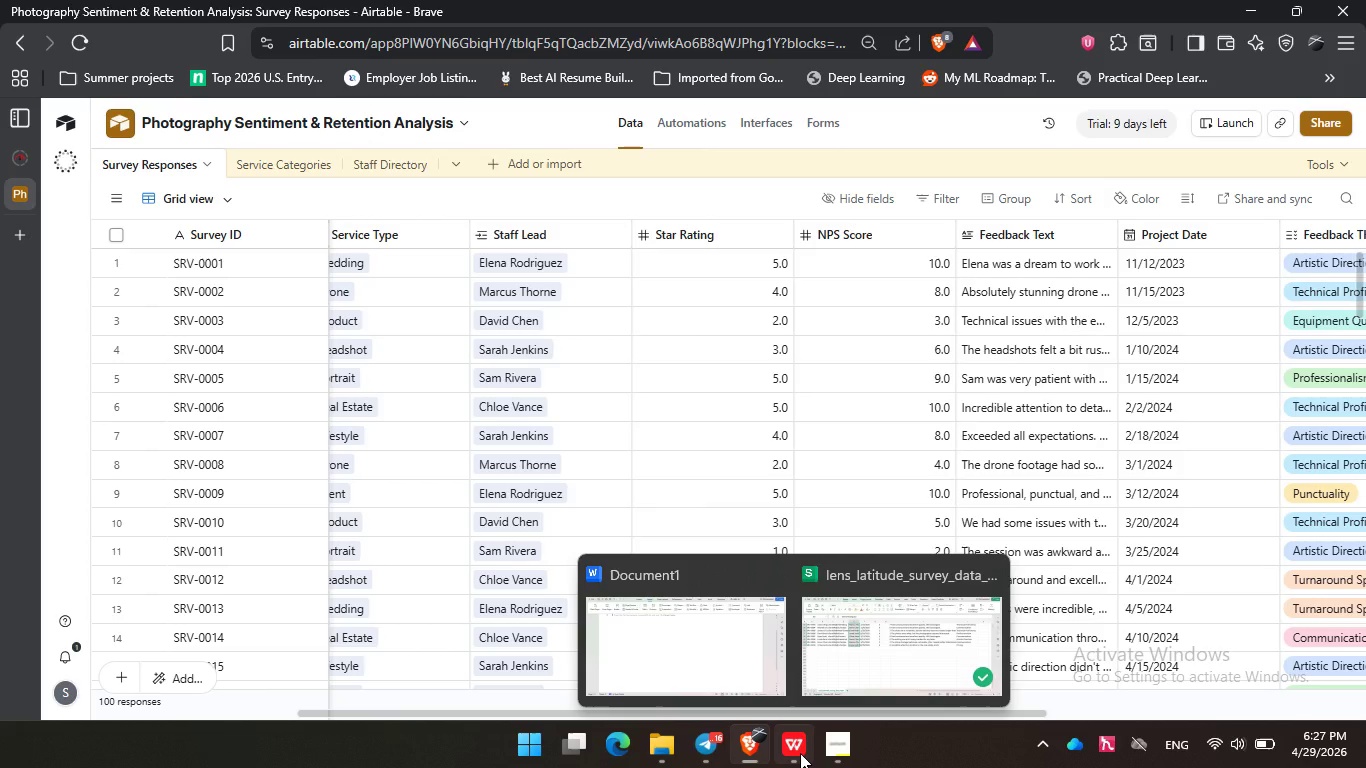 
left_click([492, 127])
 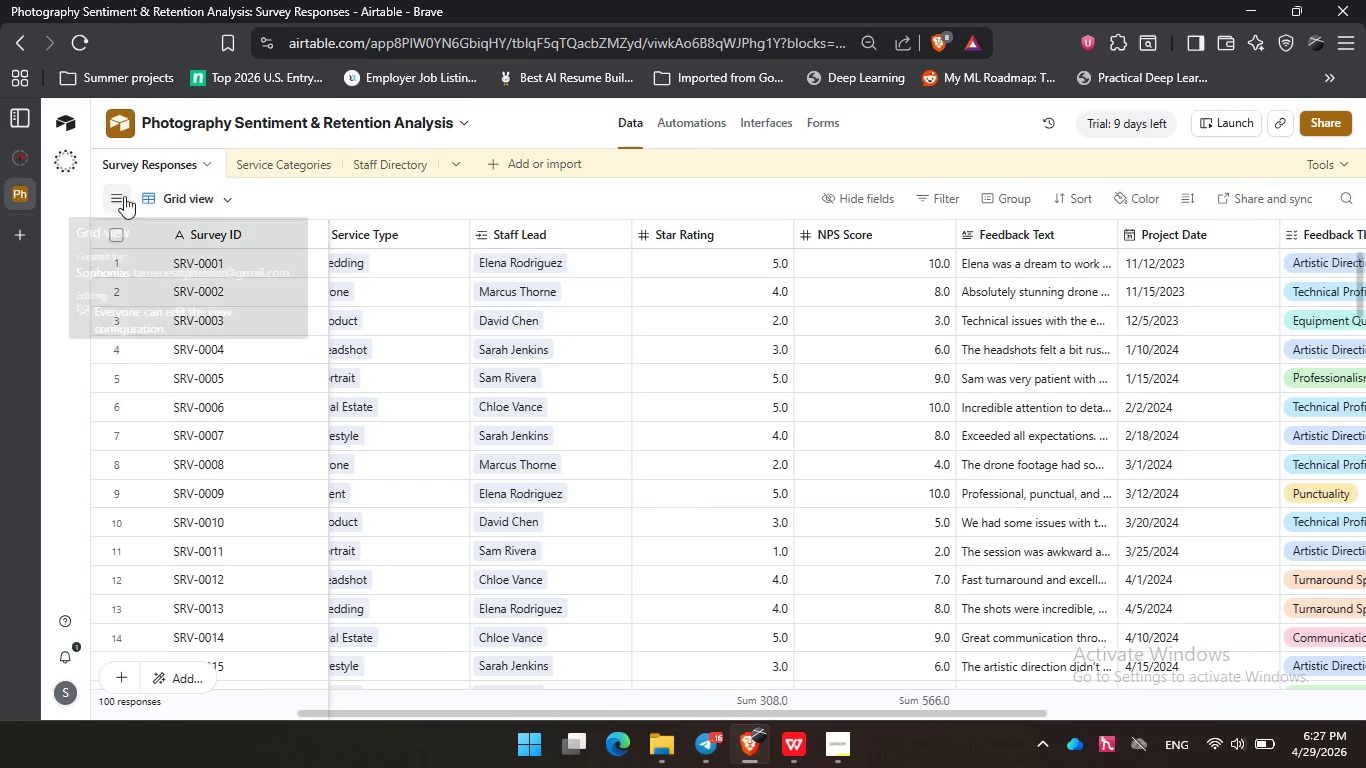 
wait(7.62)
 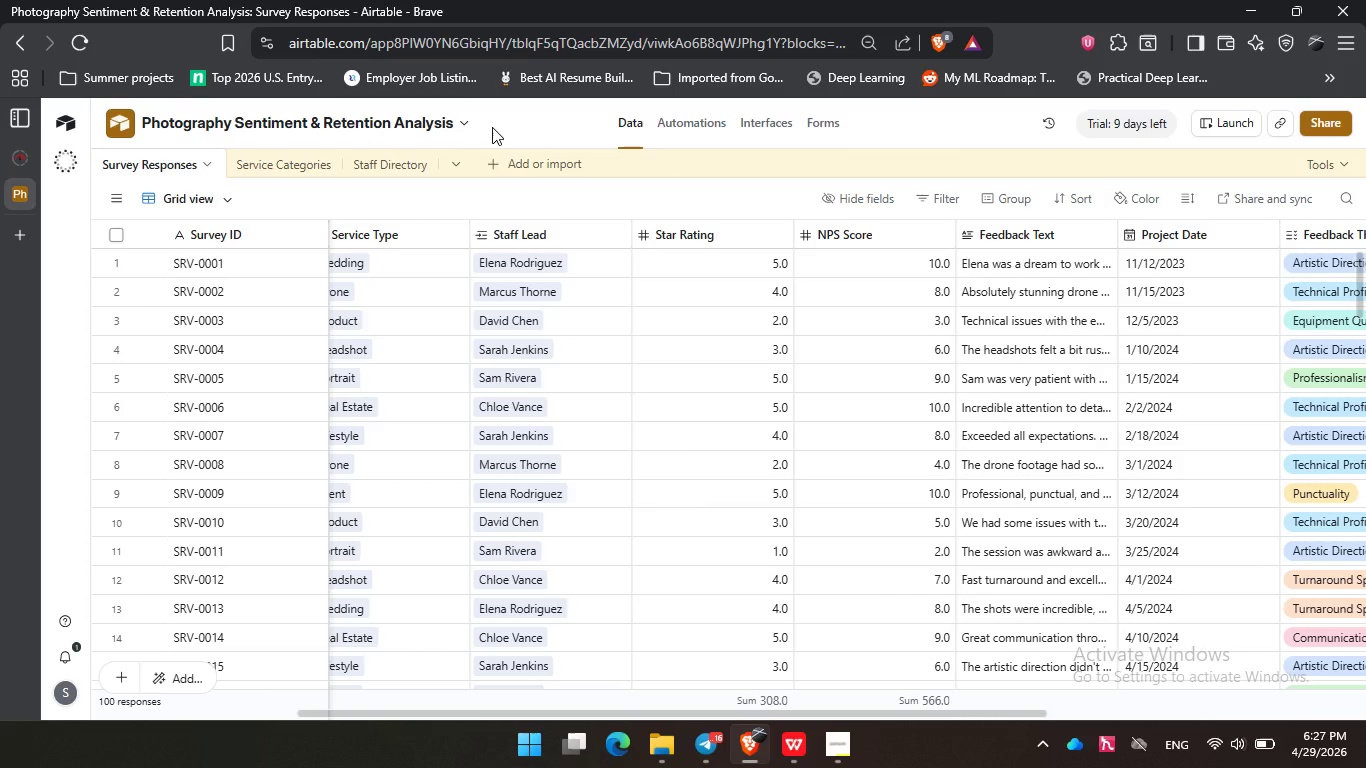 
left_click([223, 388])
 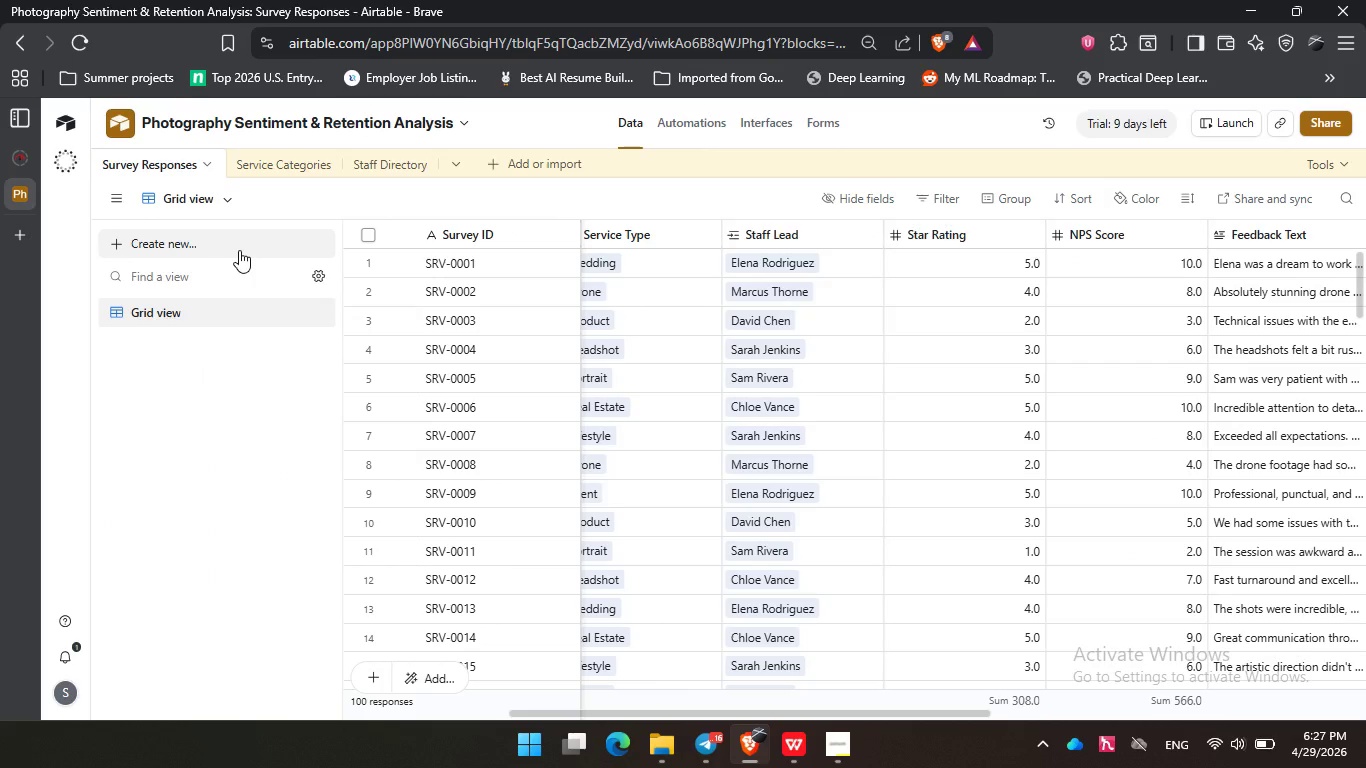 
wait(8.31)
 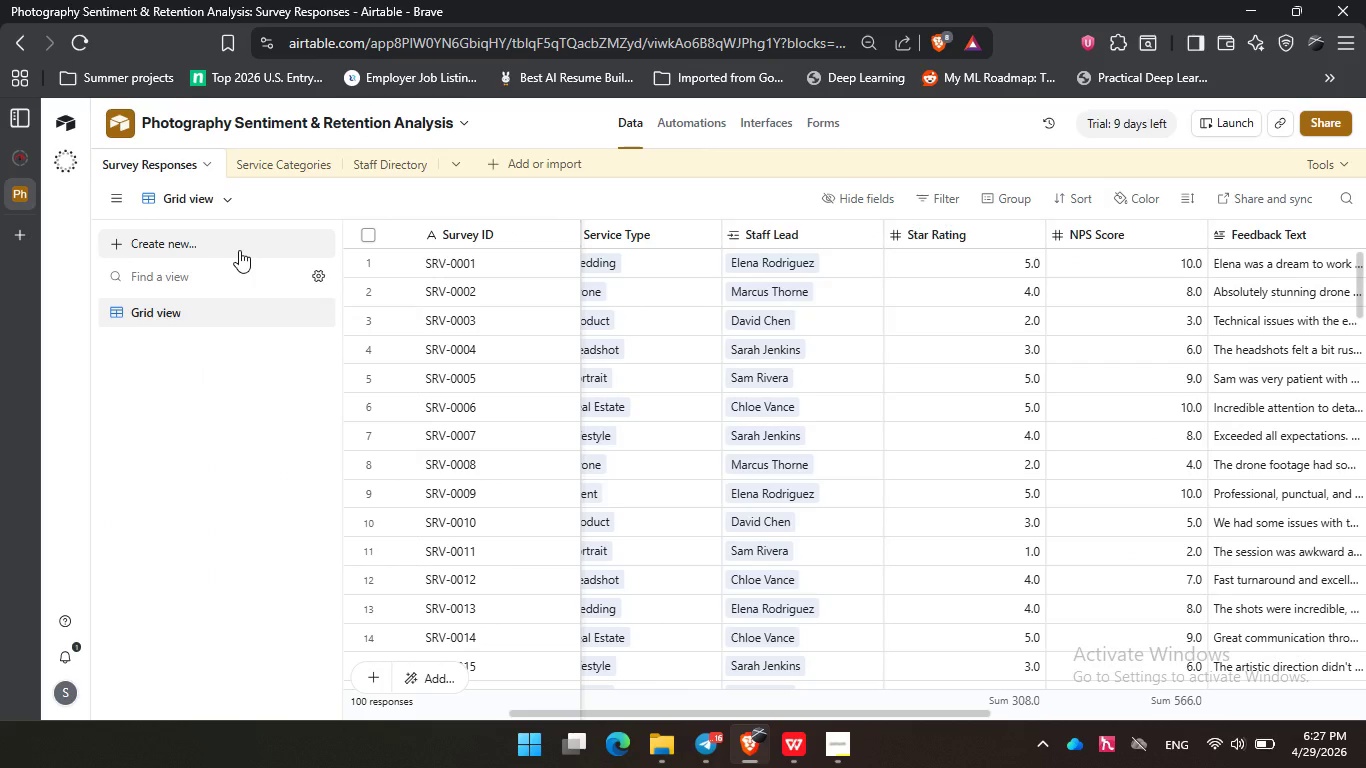 
left_click_drag(start_coordinate=[601, 715], to_coordinate=[477, 703])
 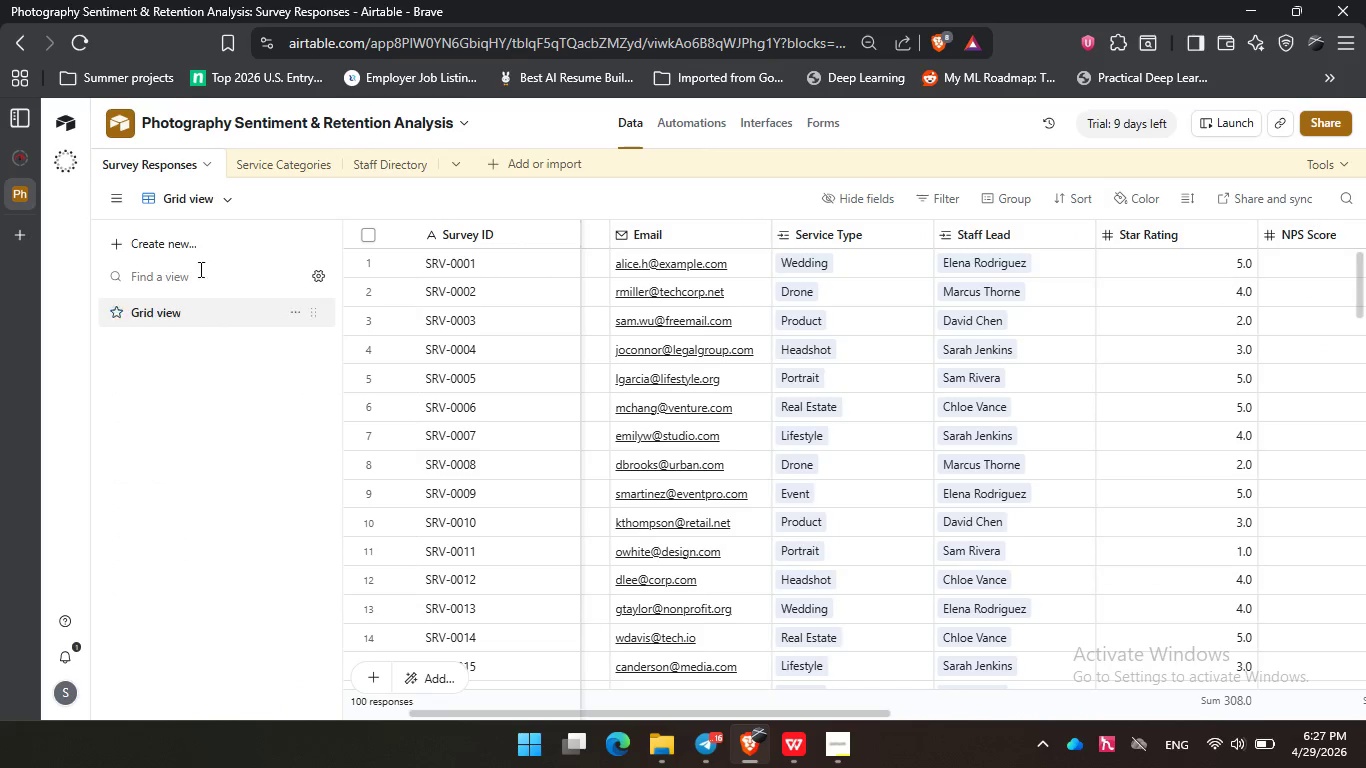 
left_click([192, 242])
 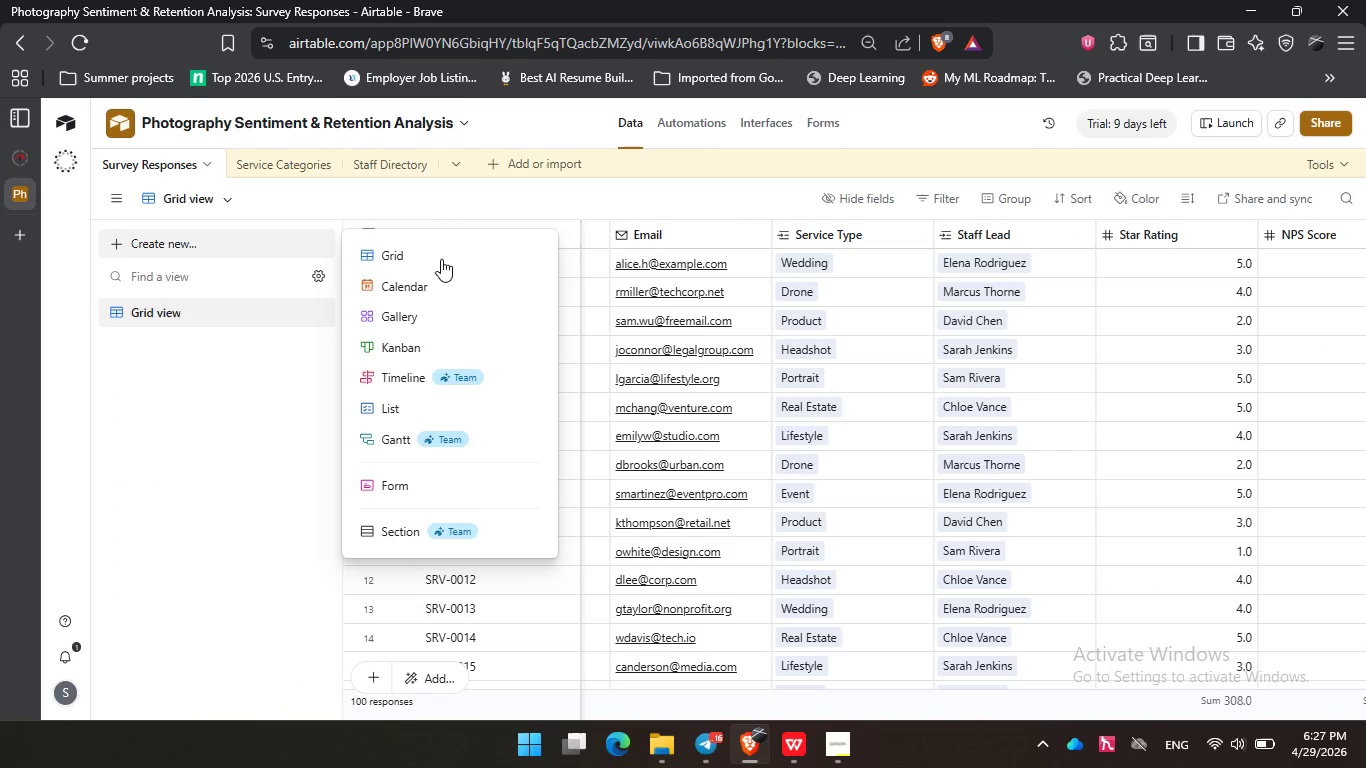 
left_click([441, 259])
 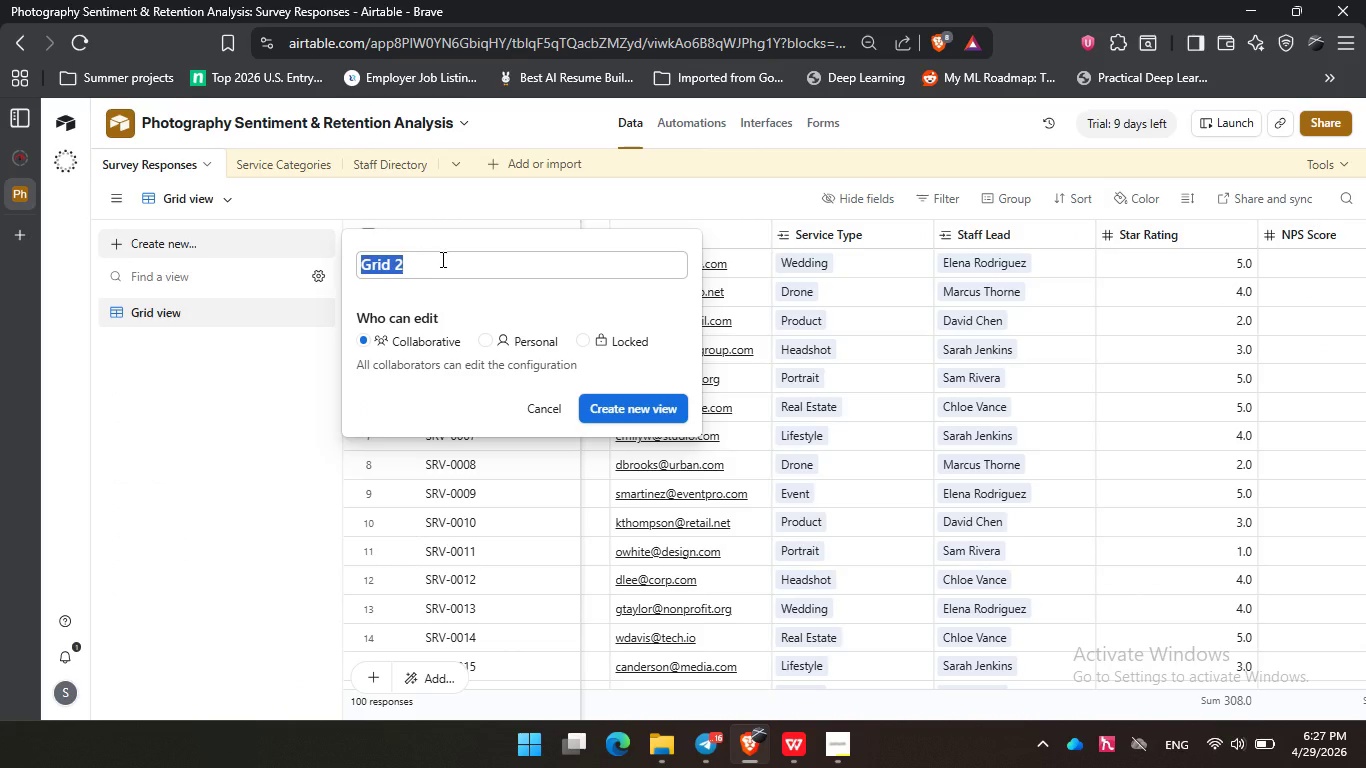 
type(Feedback Theme View)
 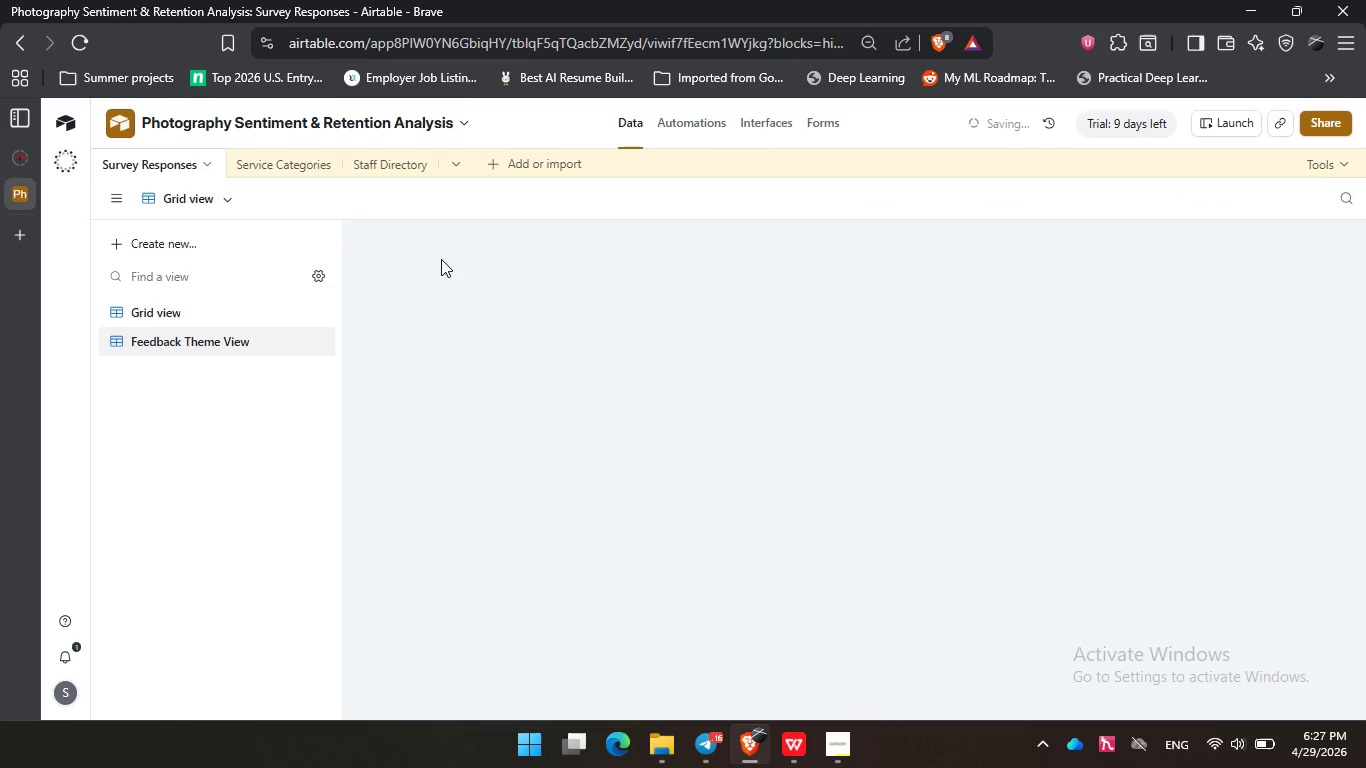 
key(Enter)
 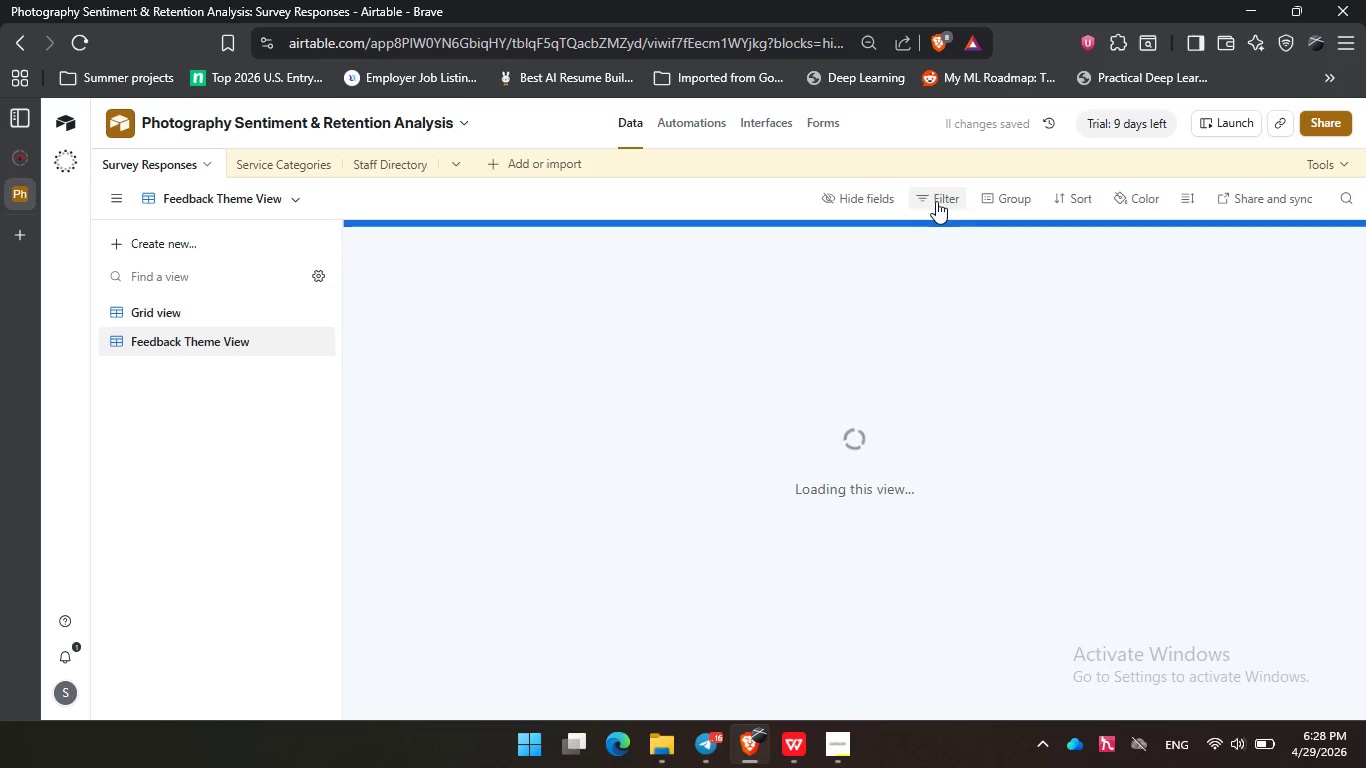 
left_click([1032, 199])
 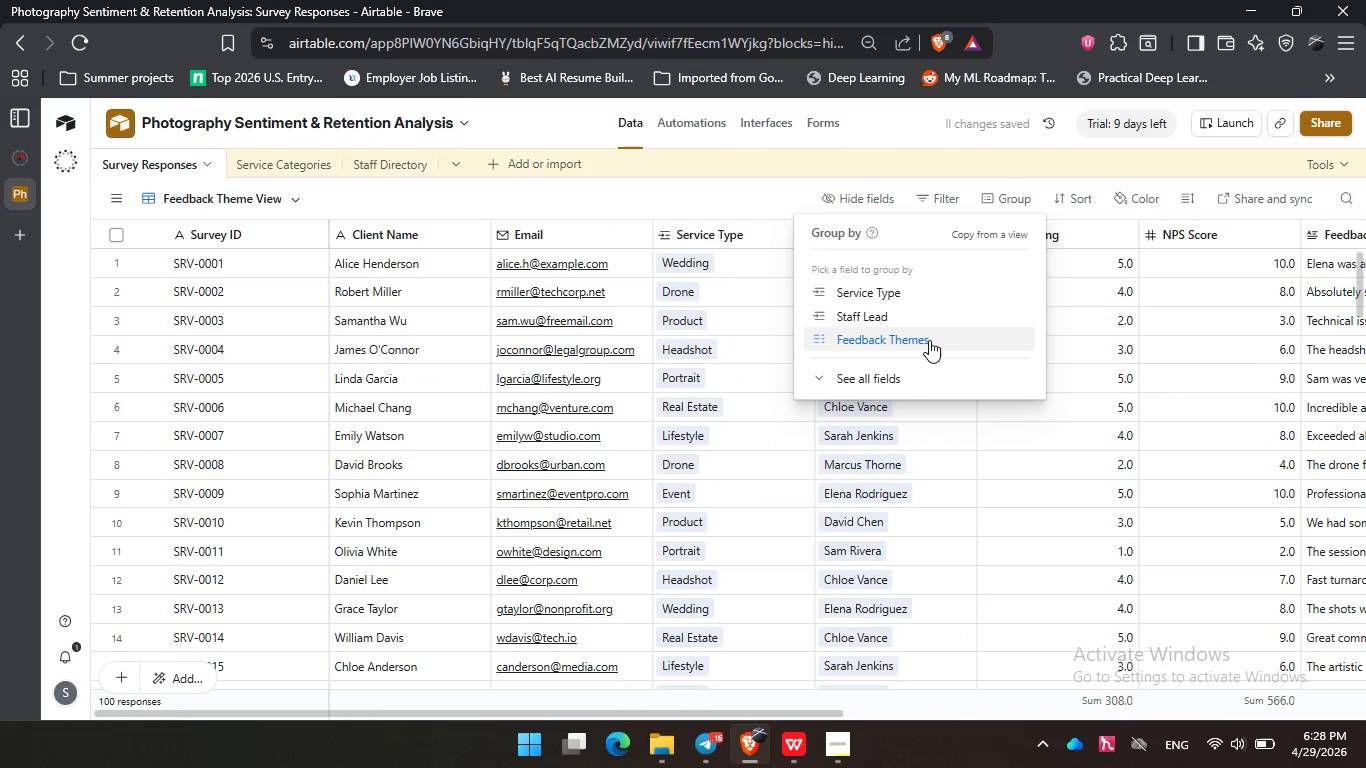 
left_click([929, 340])
 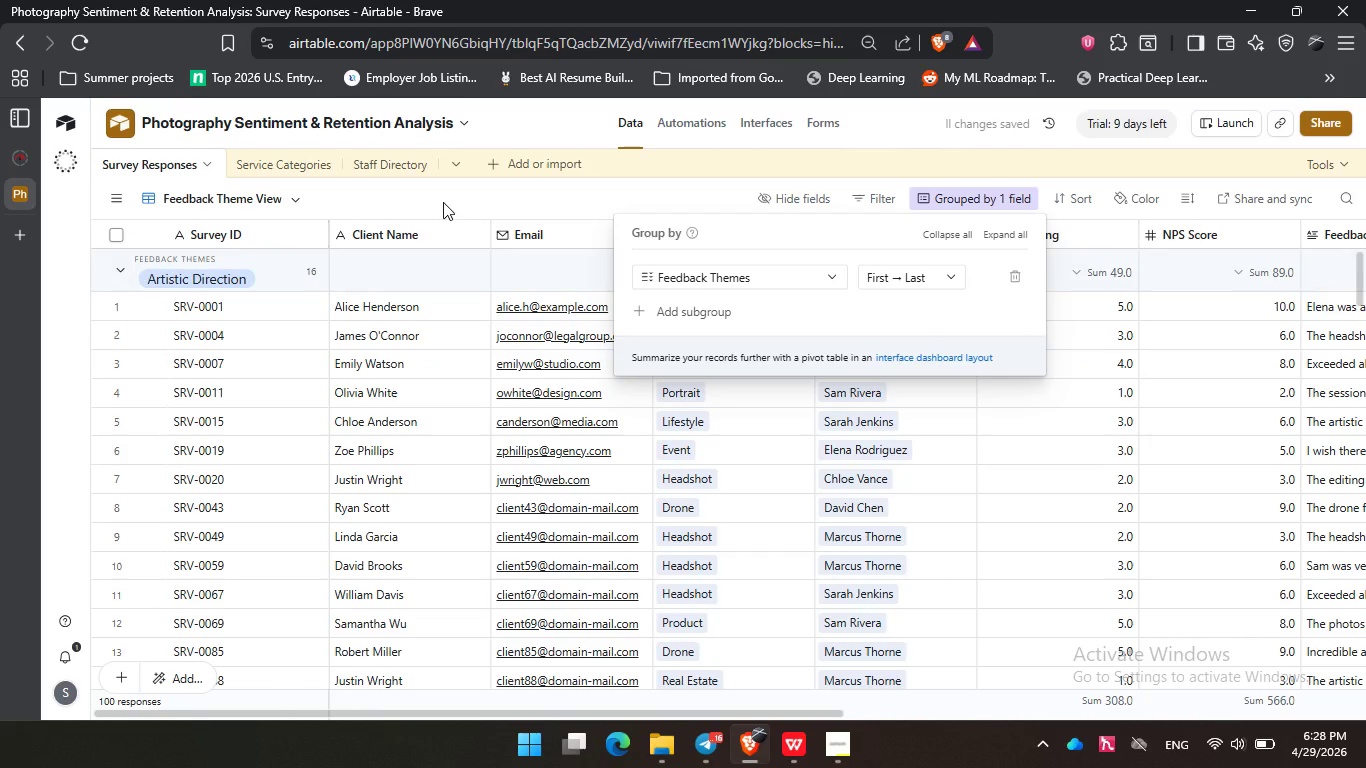 
left_click([443, 202])
 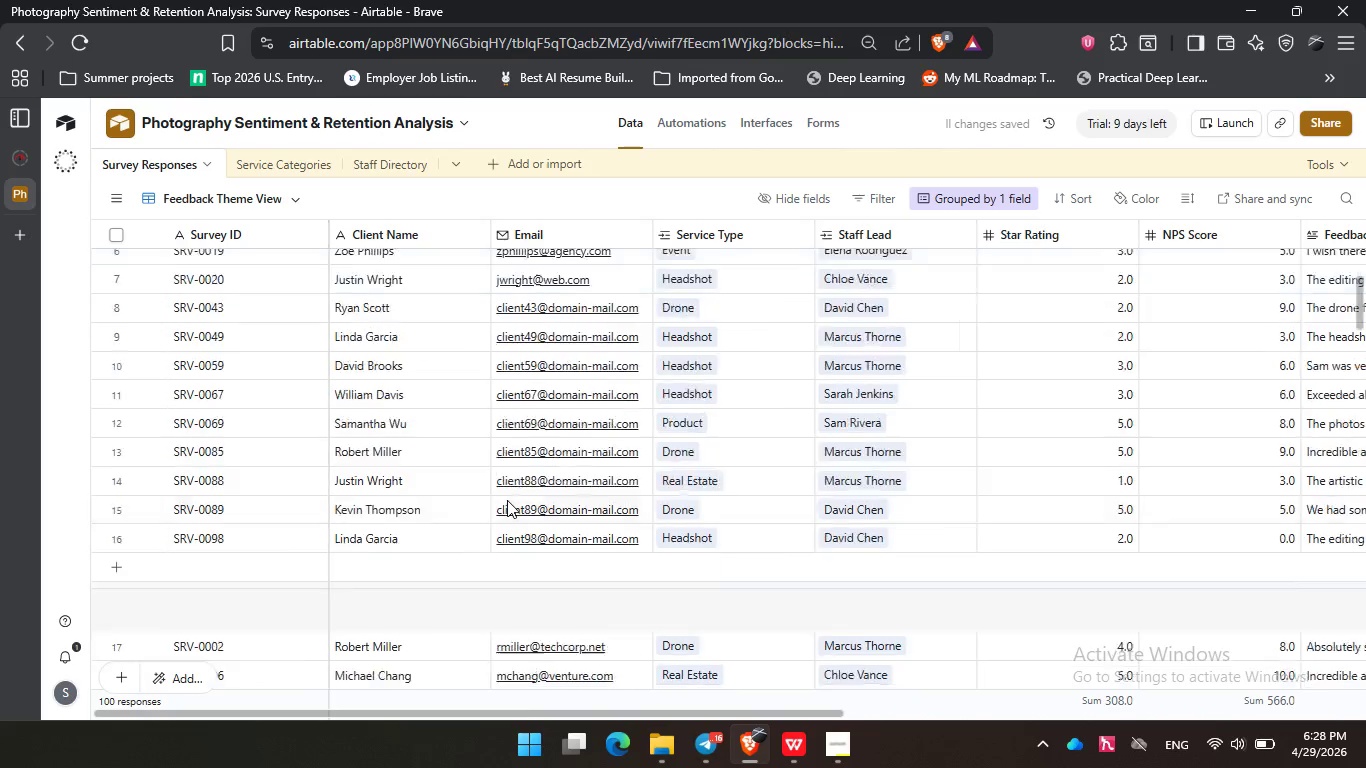 
scroll: coordinate [508, 499], scroll_direction: up, amount: 10.0
 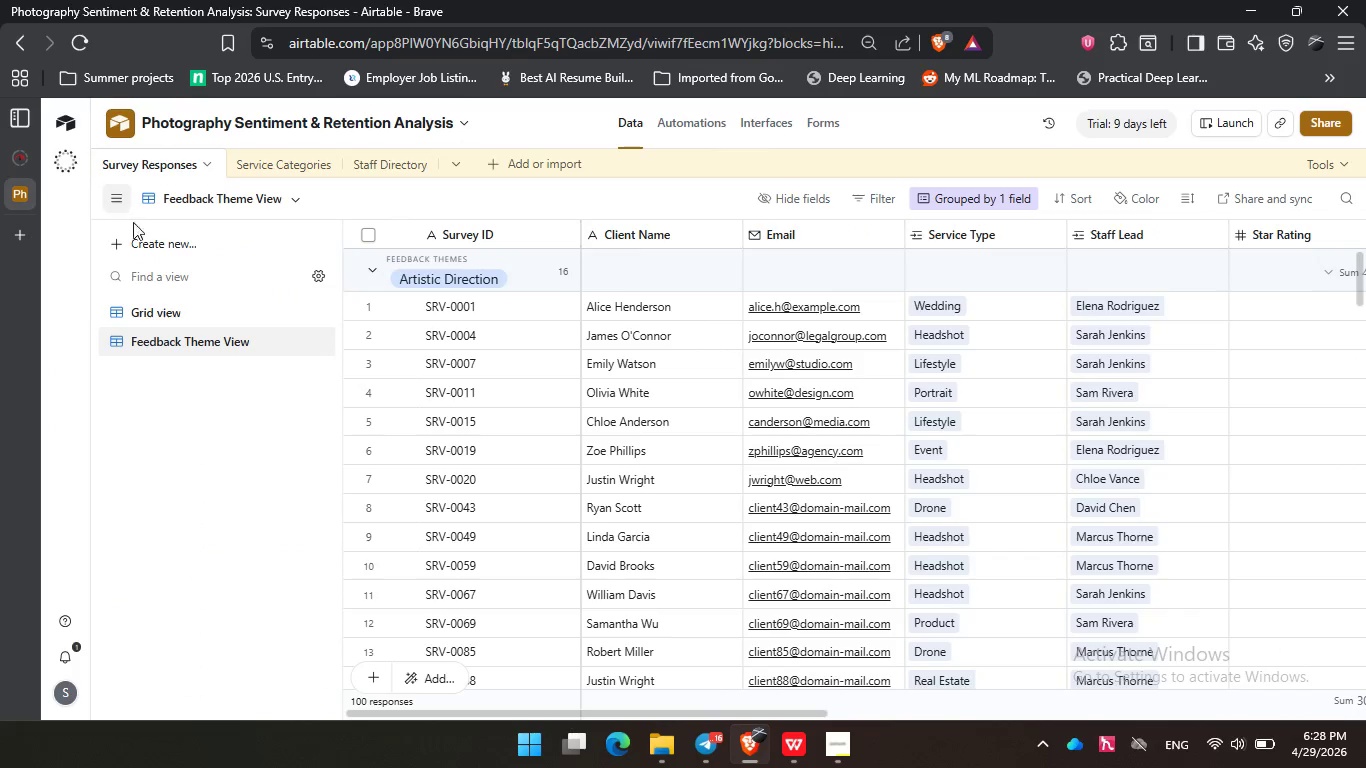 
left_click([181, 311])
 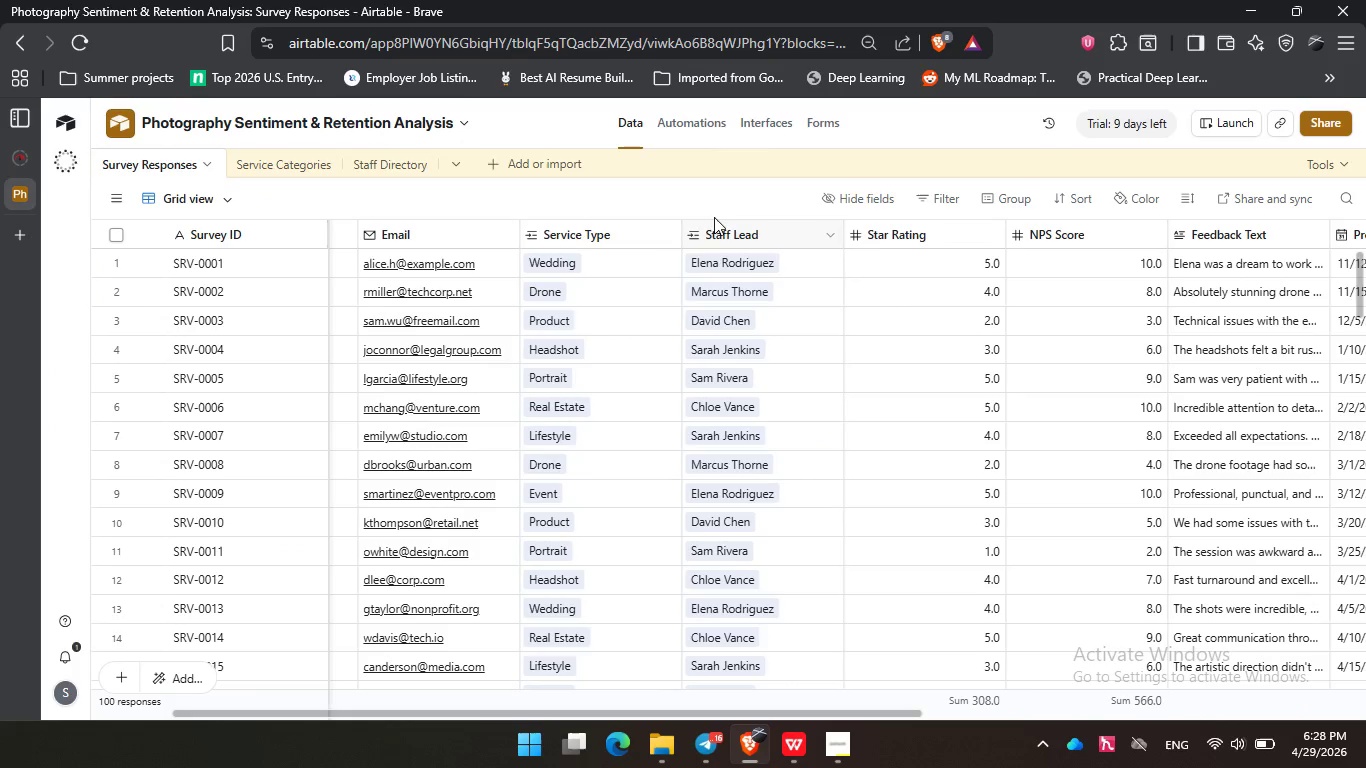 
left_click([715, 201])
 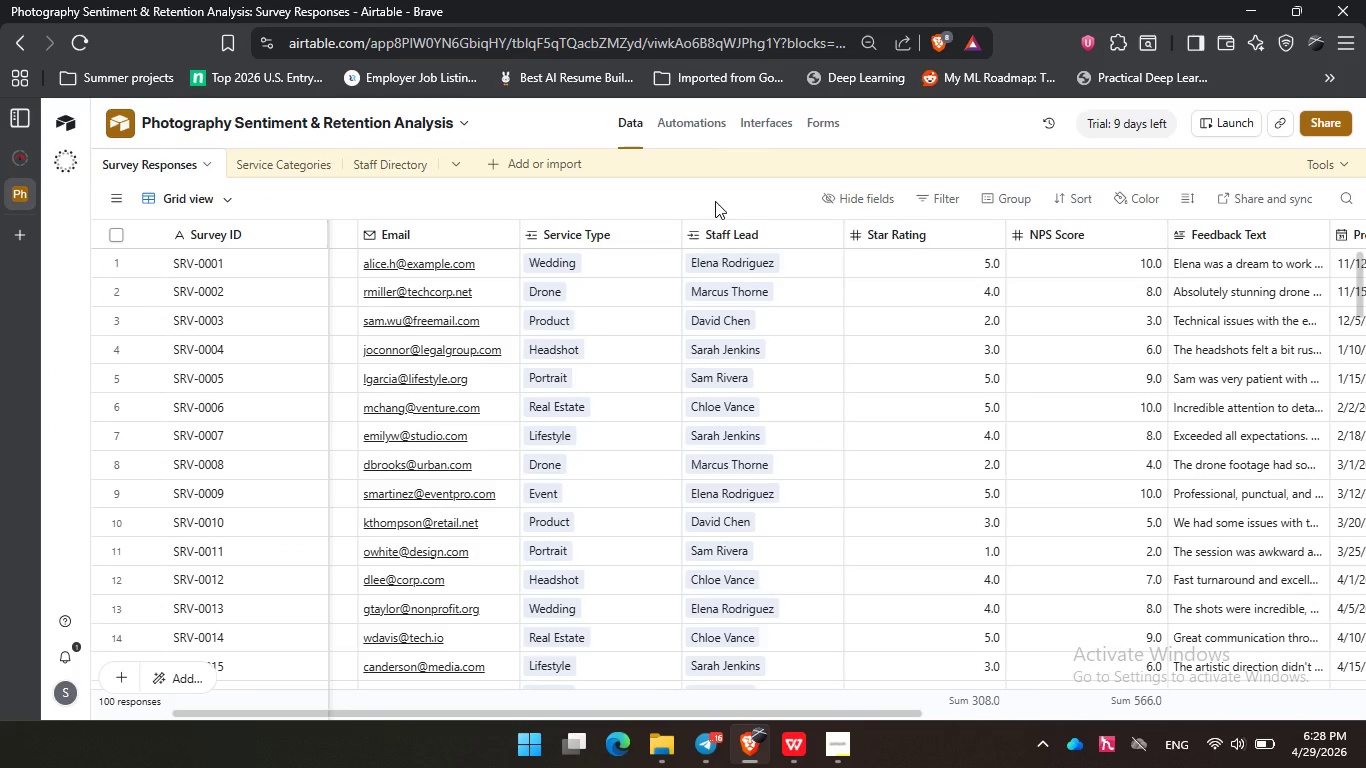 
wait(8.77)
 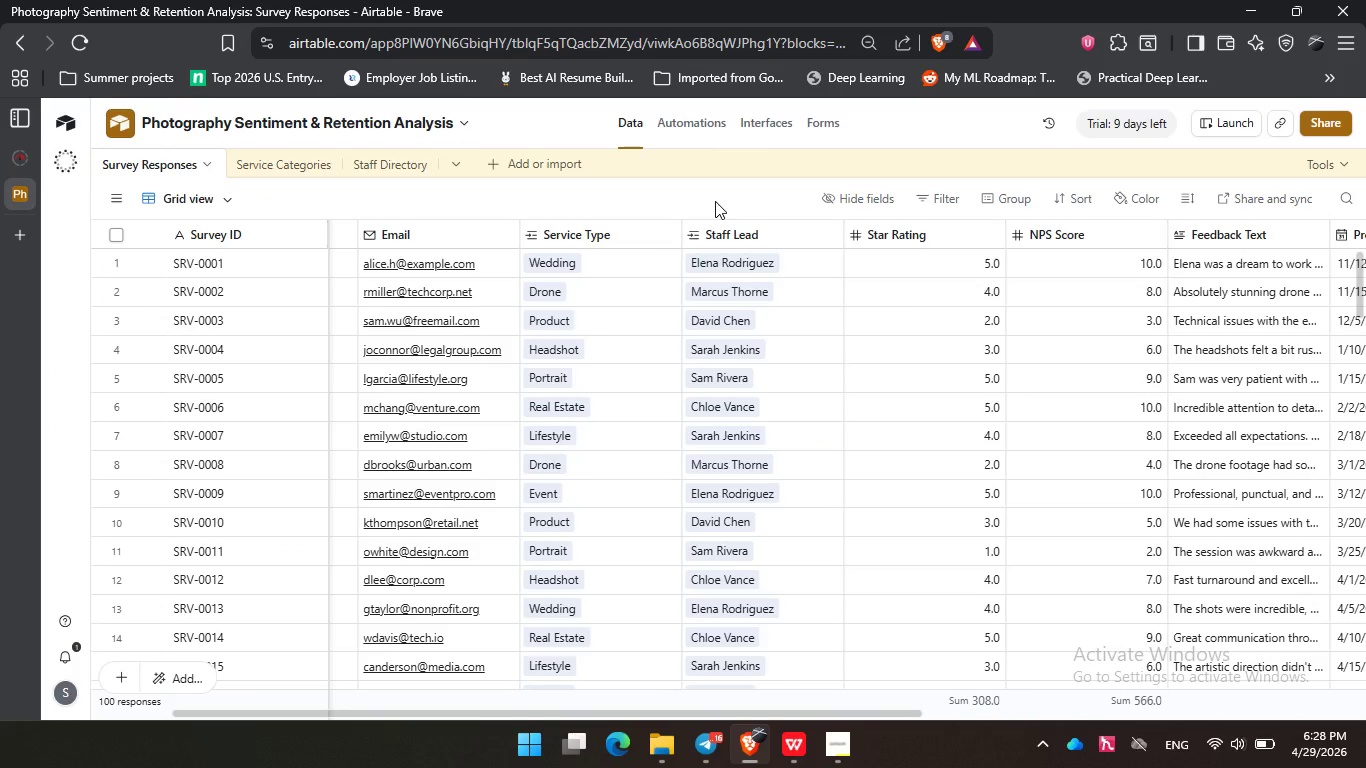 
left_click([841, 761])